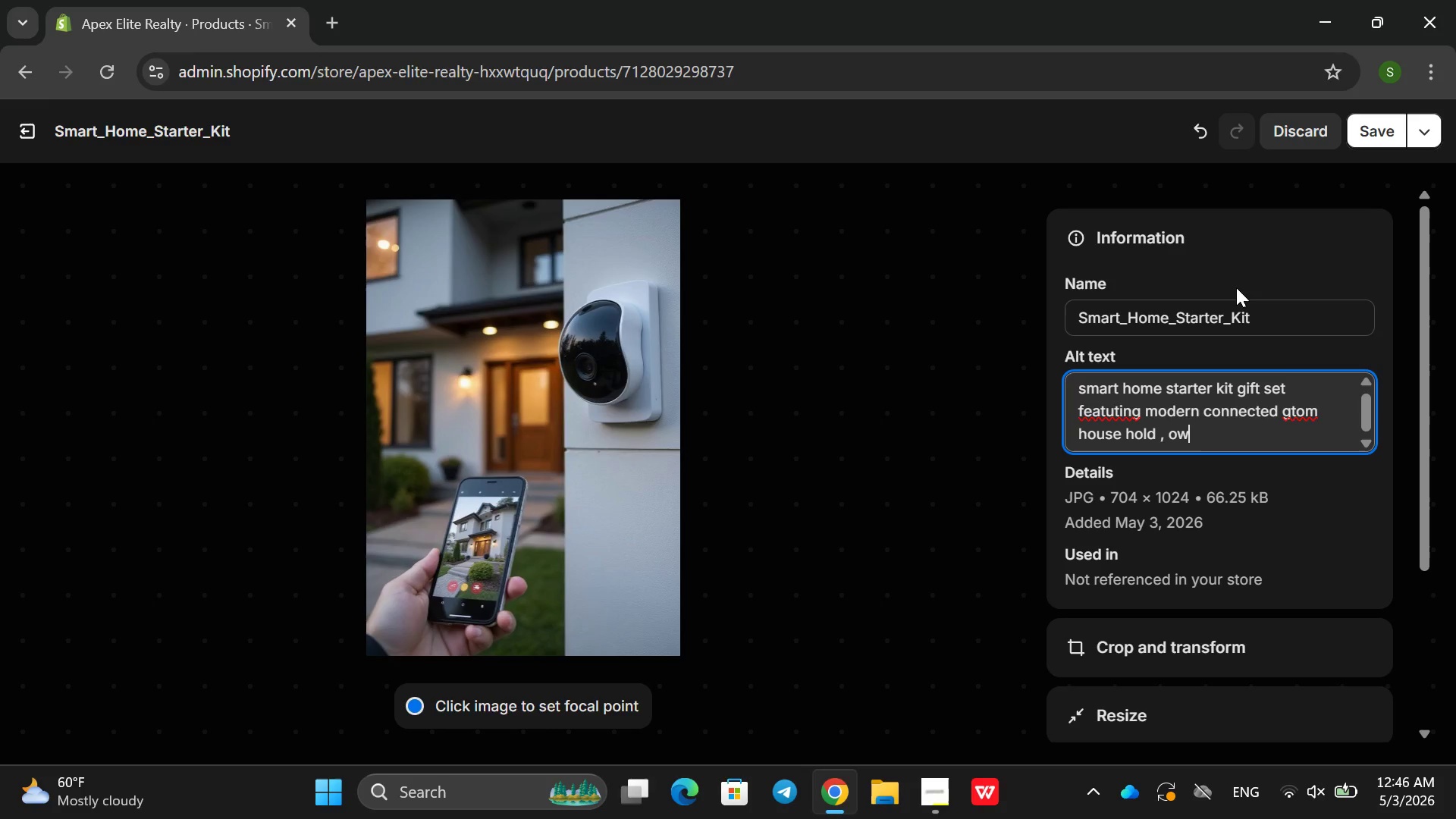 
key(Backspace)
 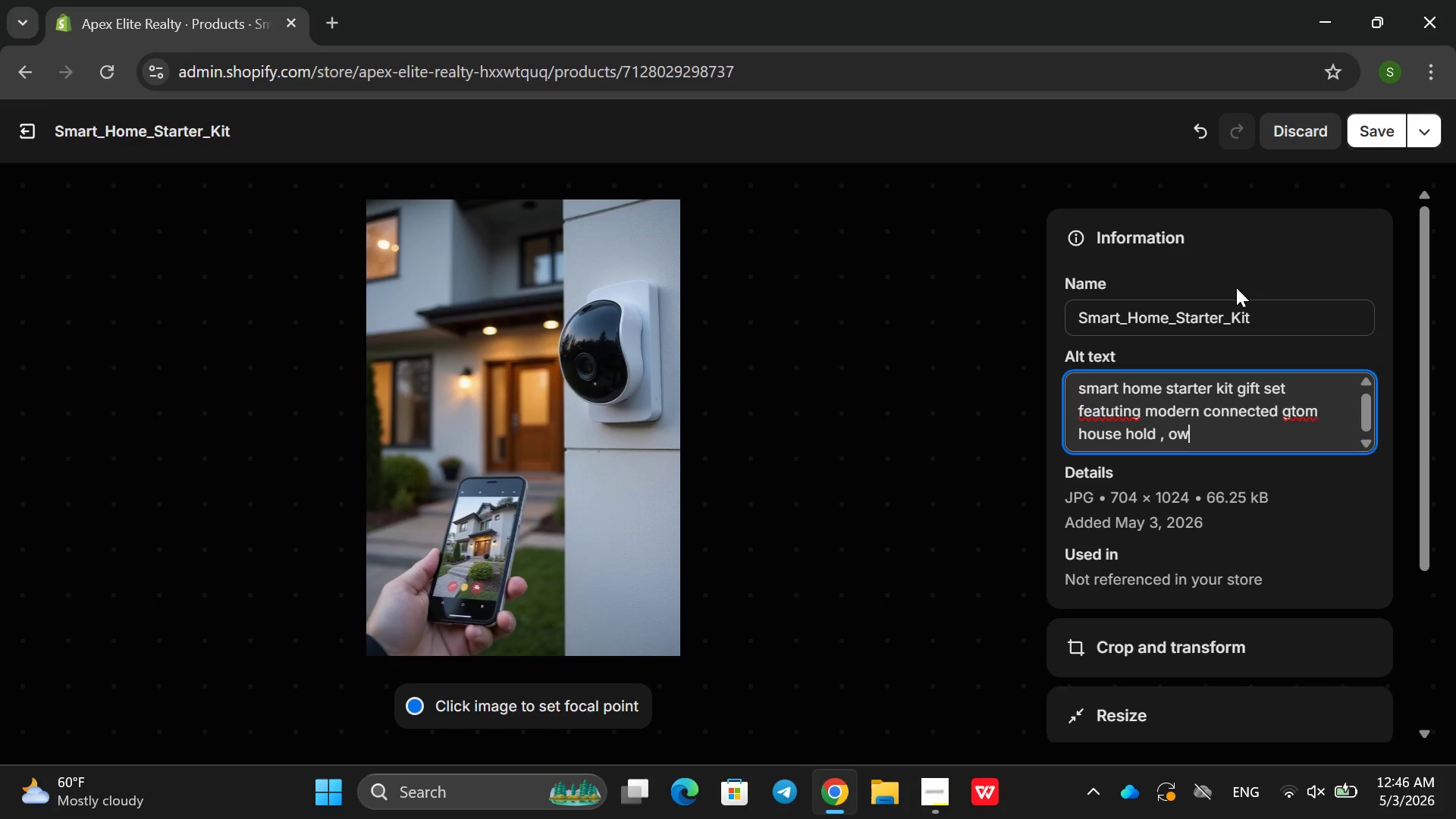 
key(Backspace)
 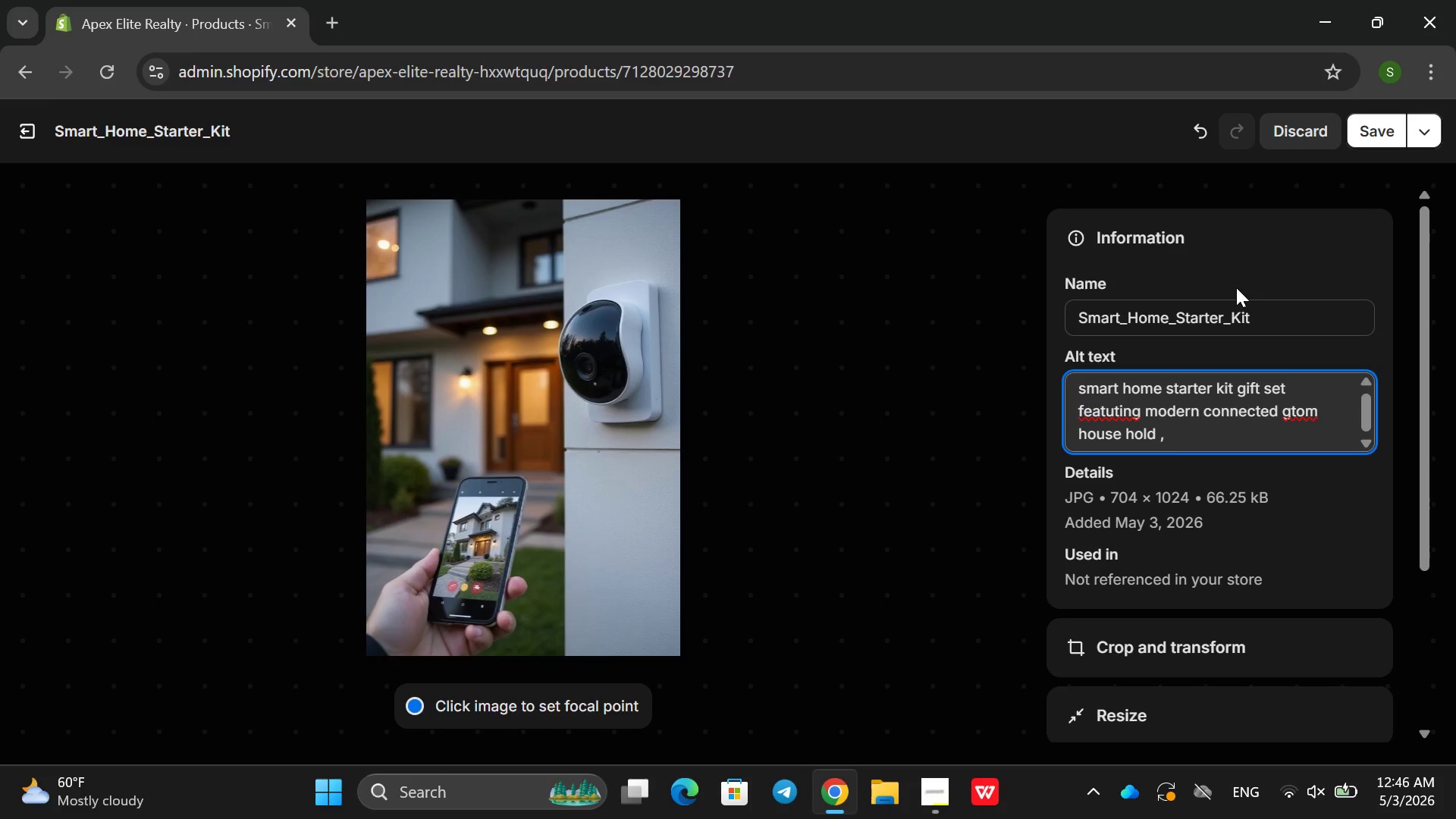 
key(Backspace)
 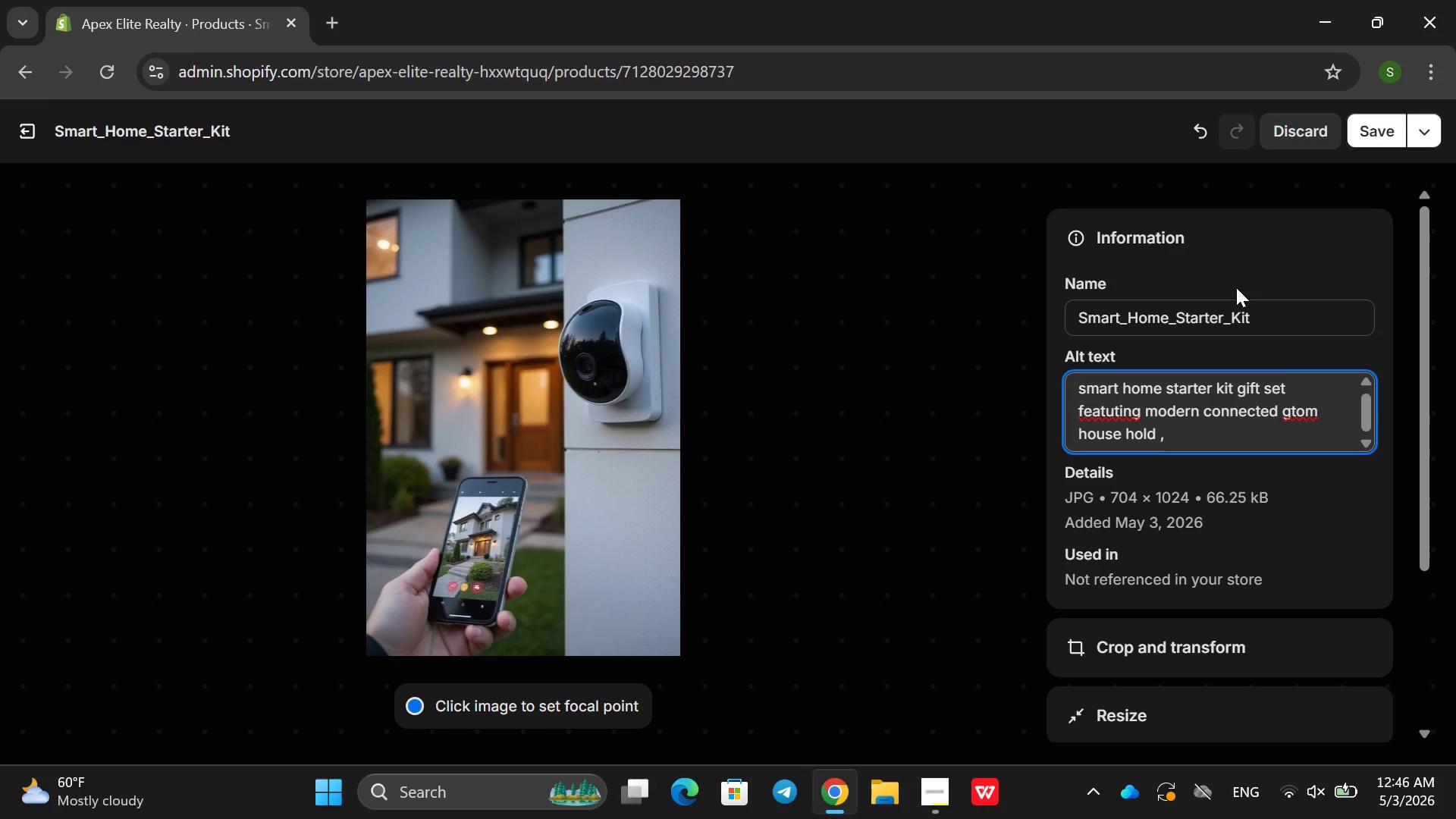 
key(Backspace)
 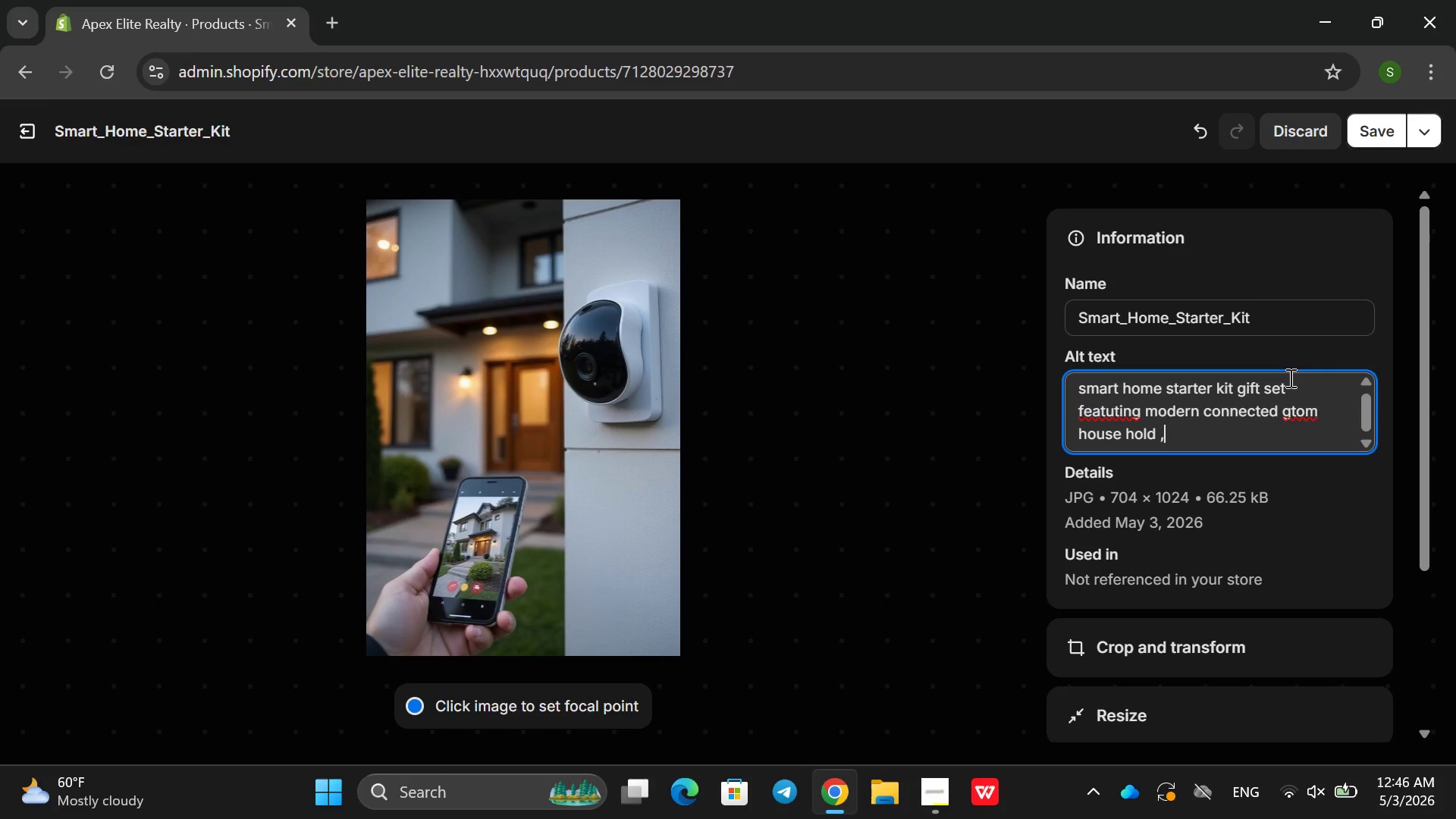 
left_click([1294, 417])
 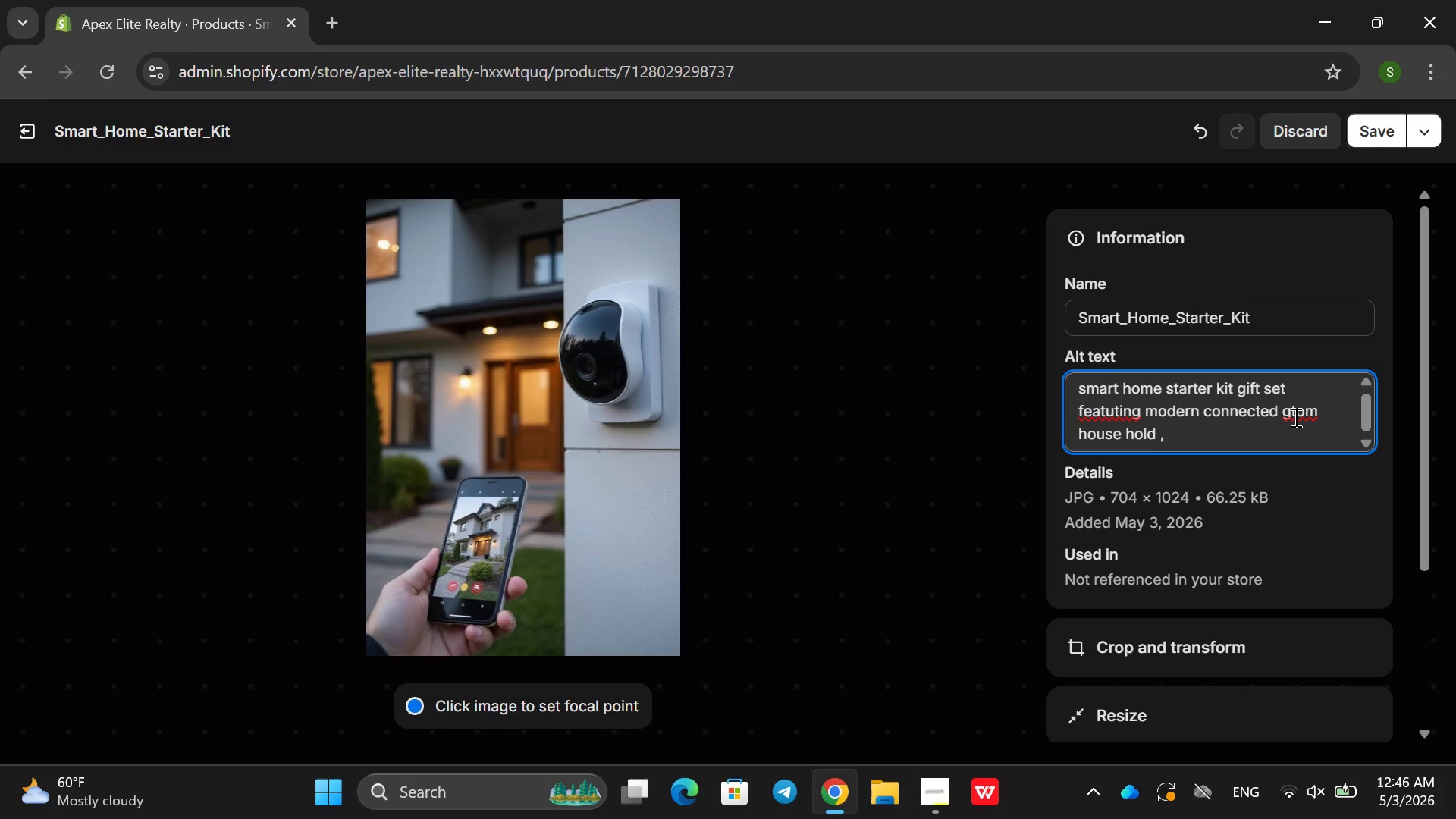 
key(Backspace)
key(Backspace)
type(fr)
 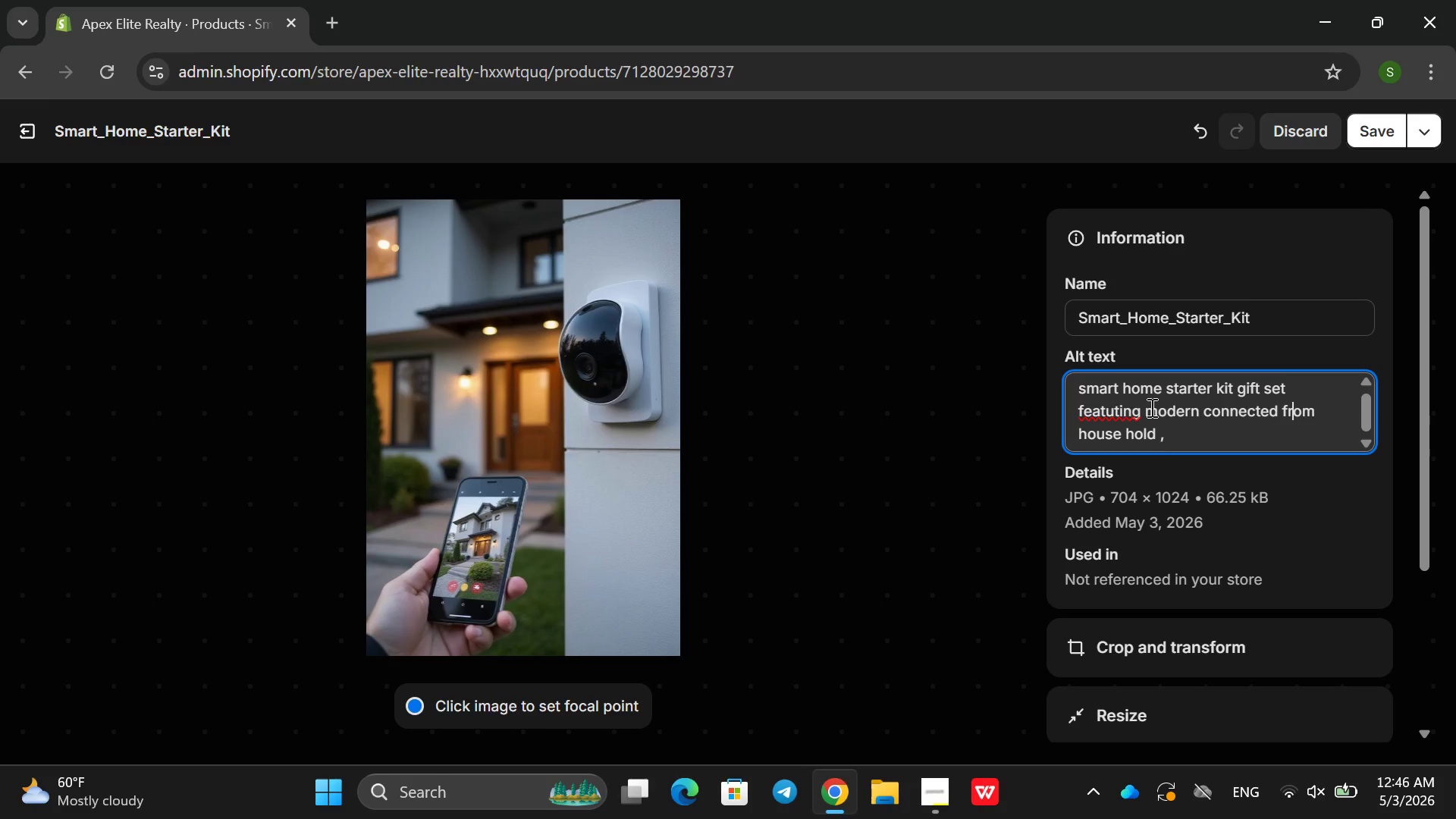 
wait(7.47)
 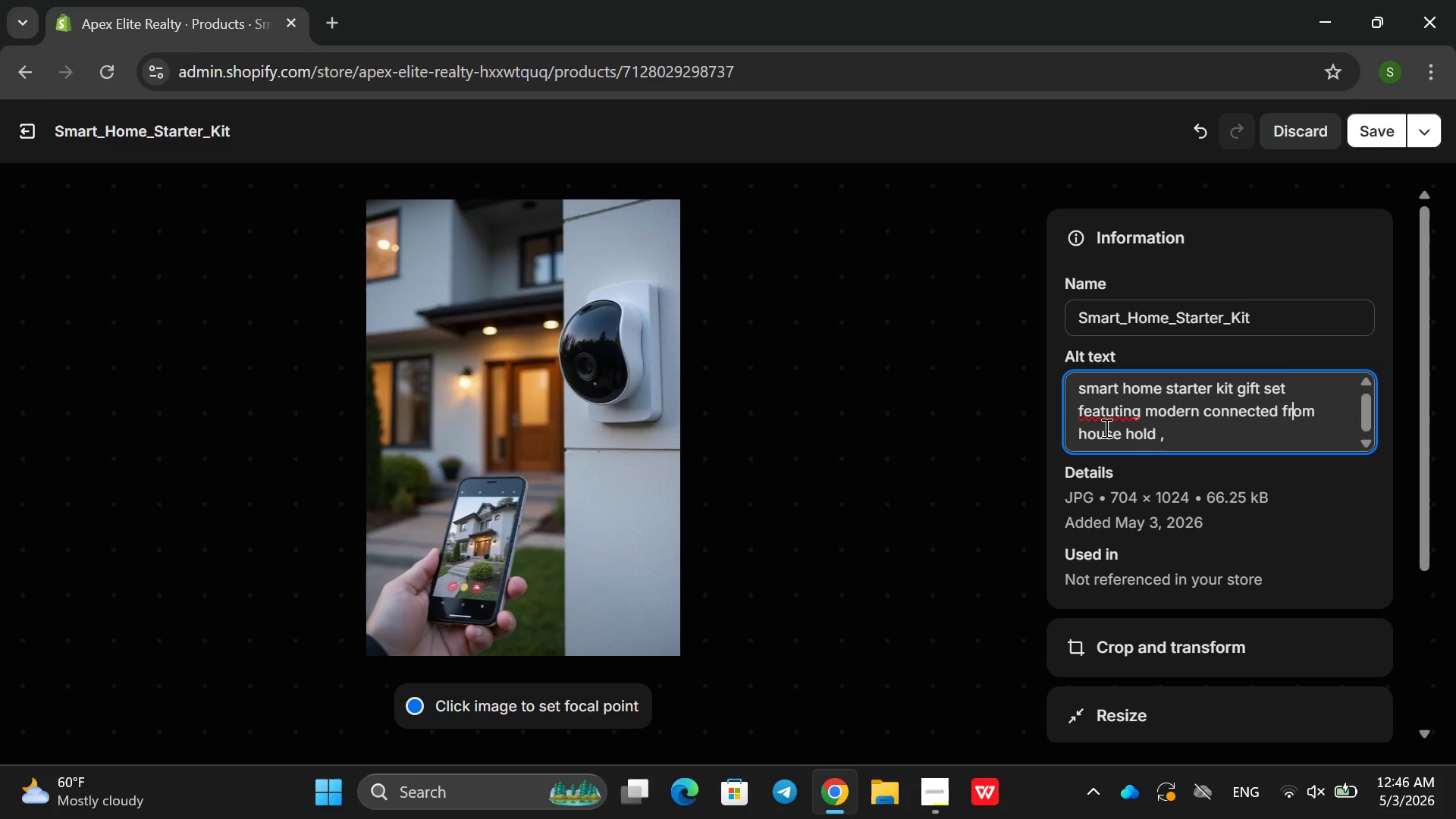 
double_click([1388, 132])
 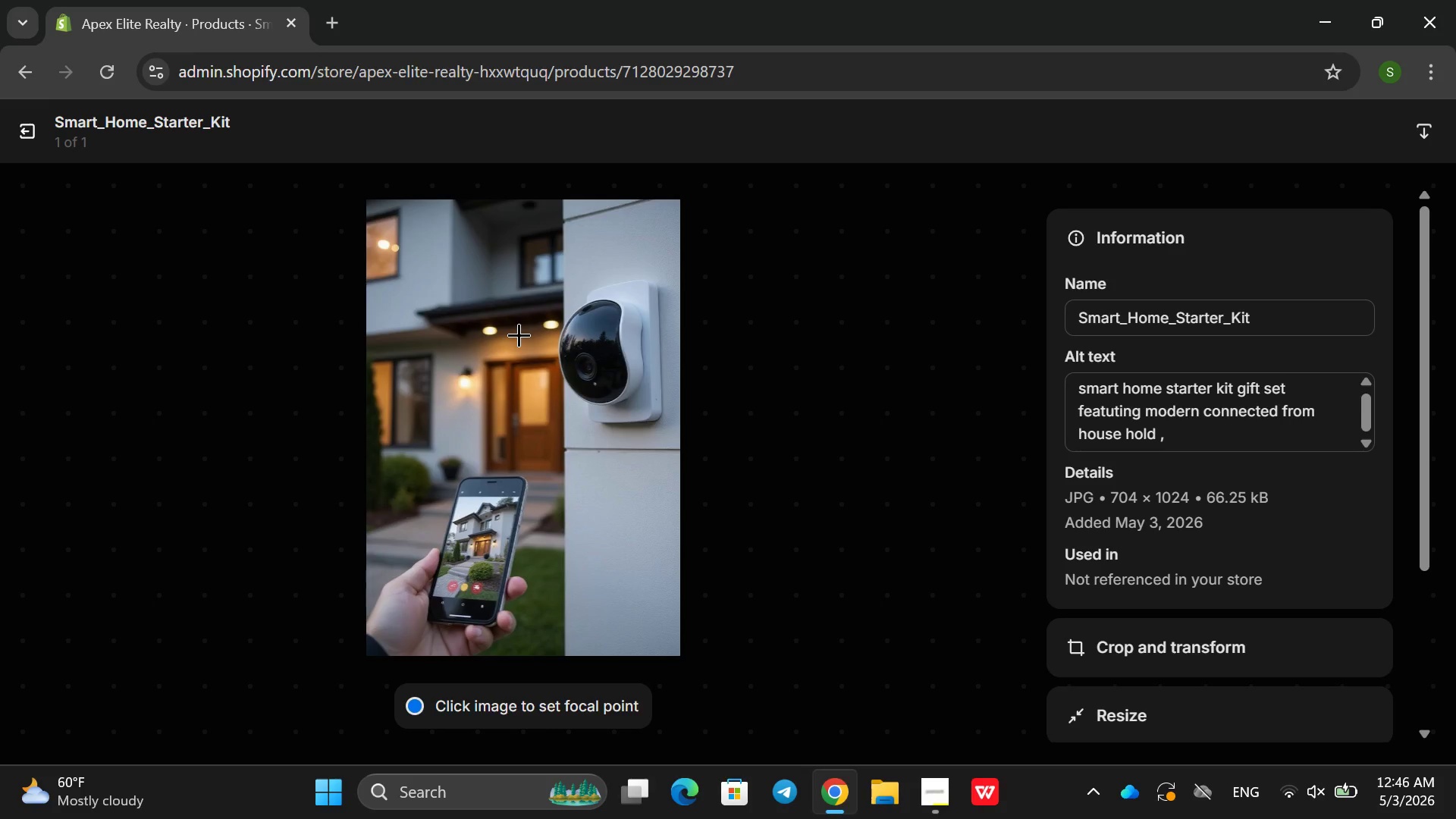 
wait(5.19)
 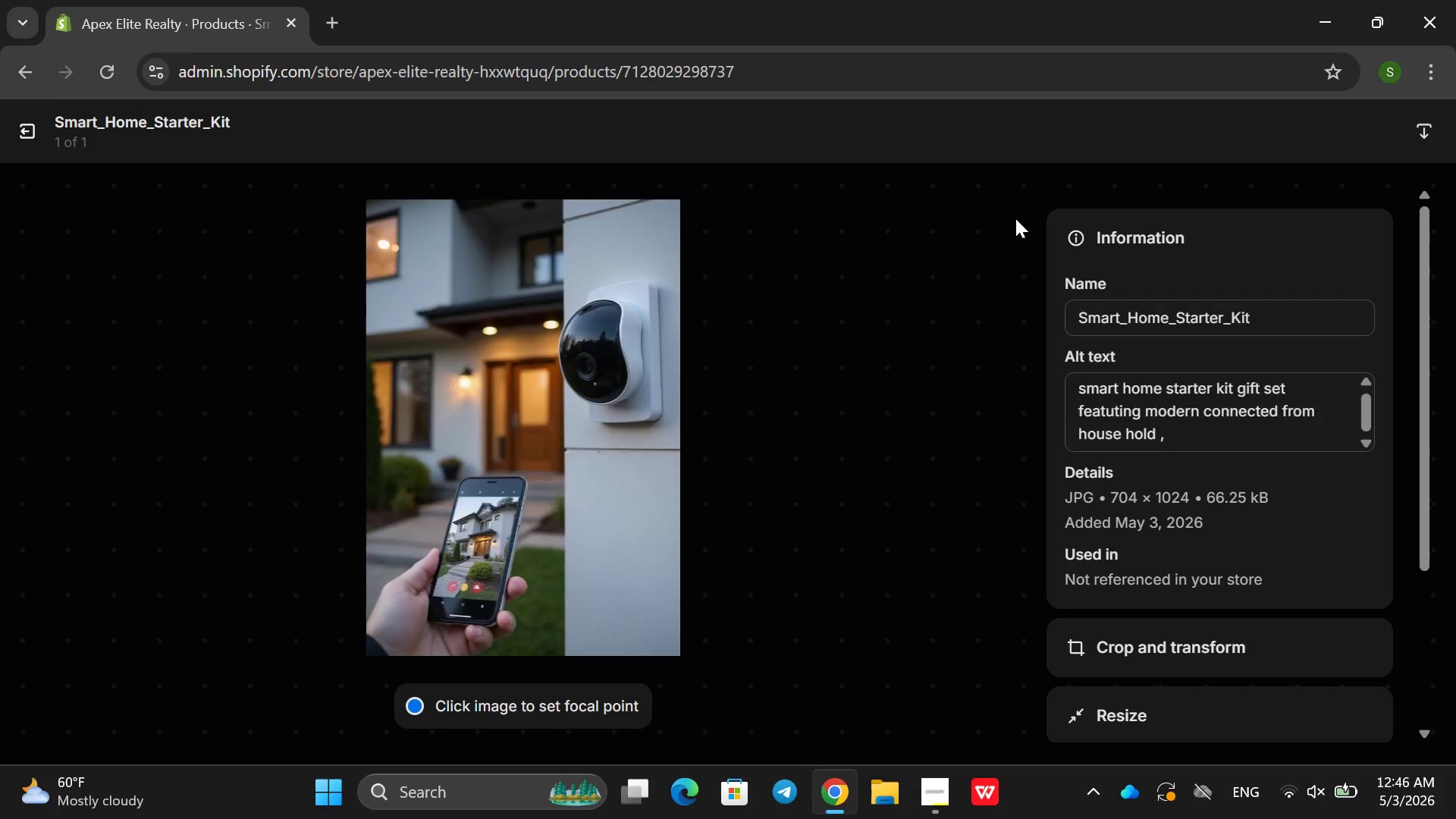 
left_click([14, 124])
 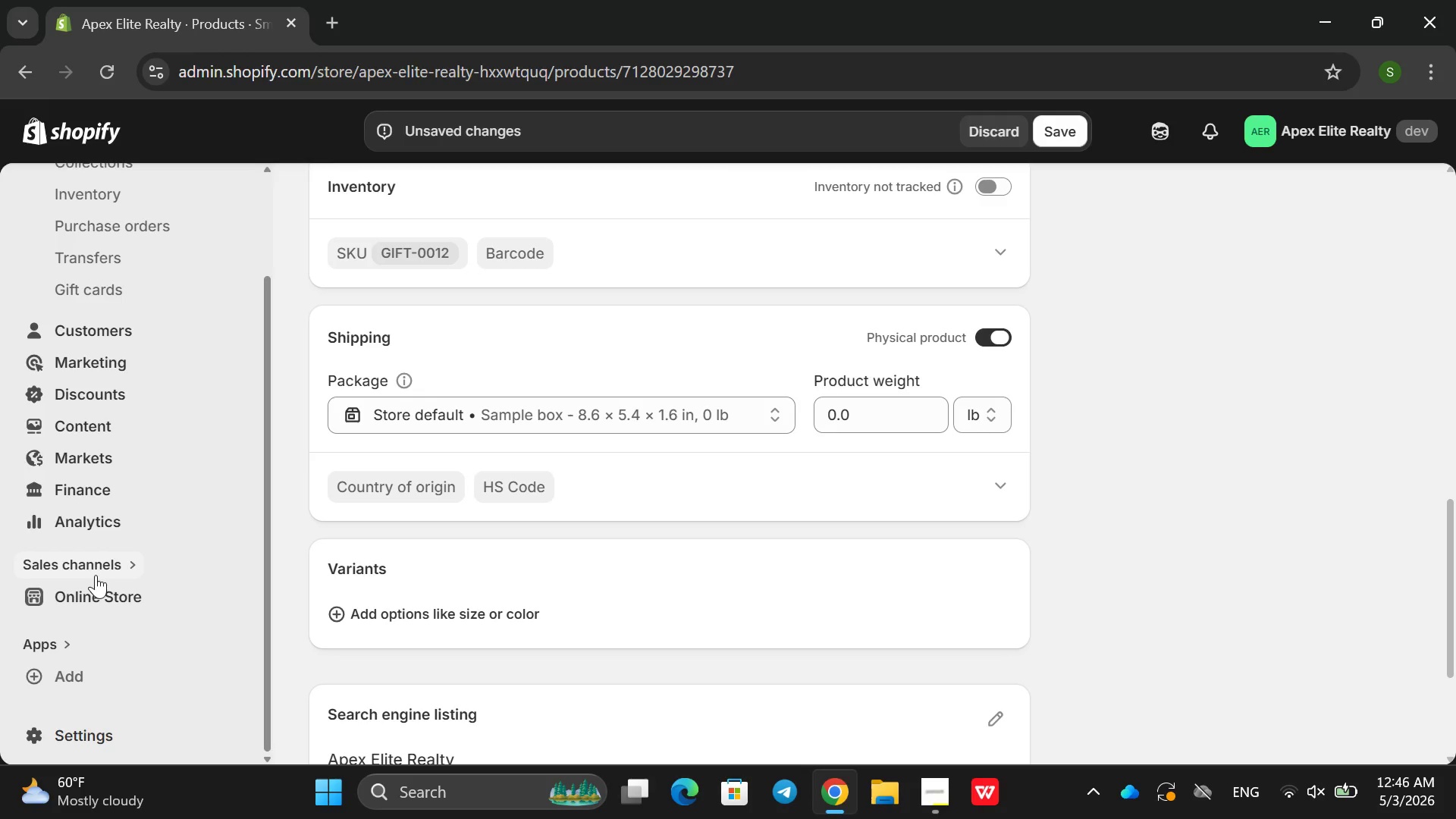 
wait(26.45)
 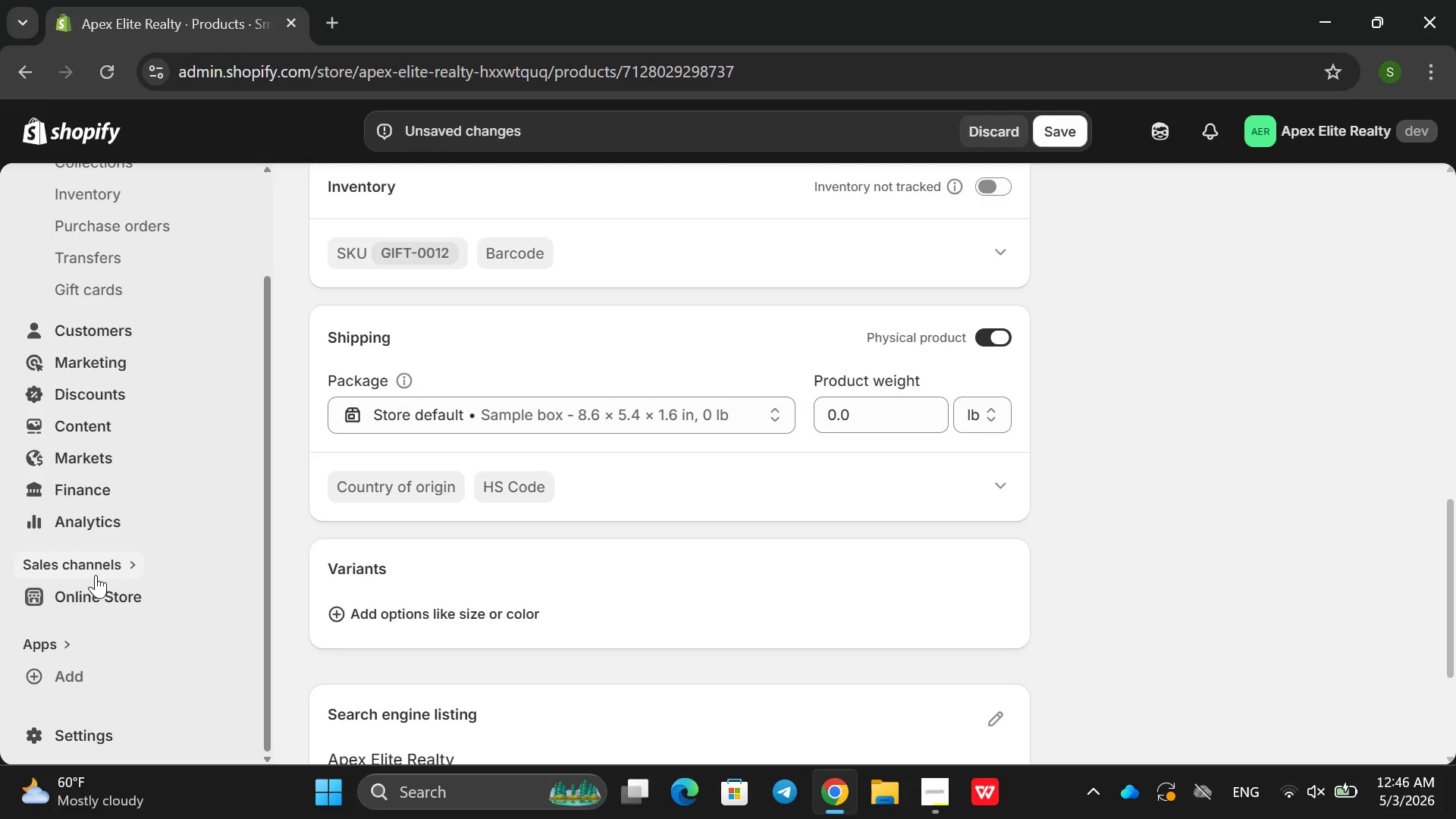 
left_click([399, 520])
 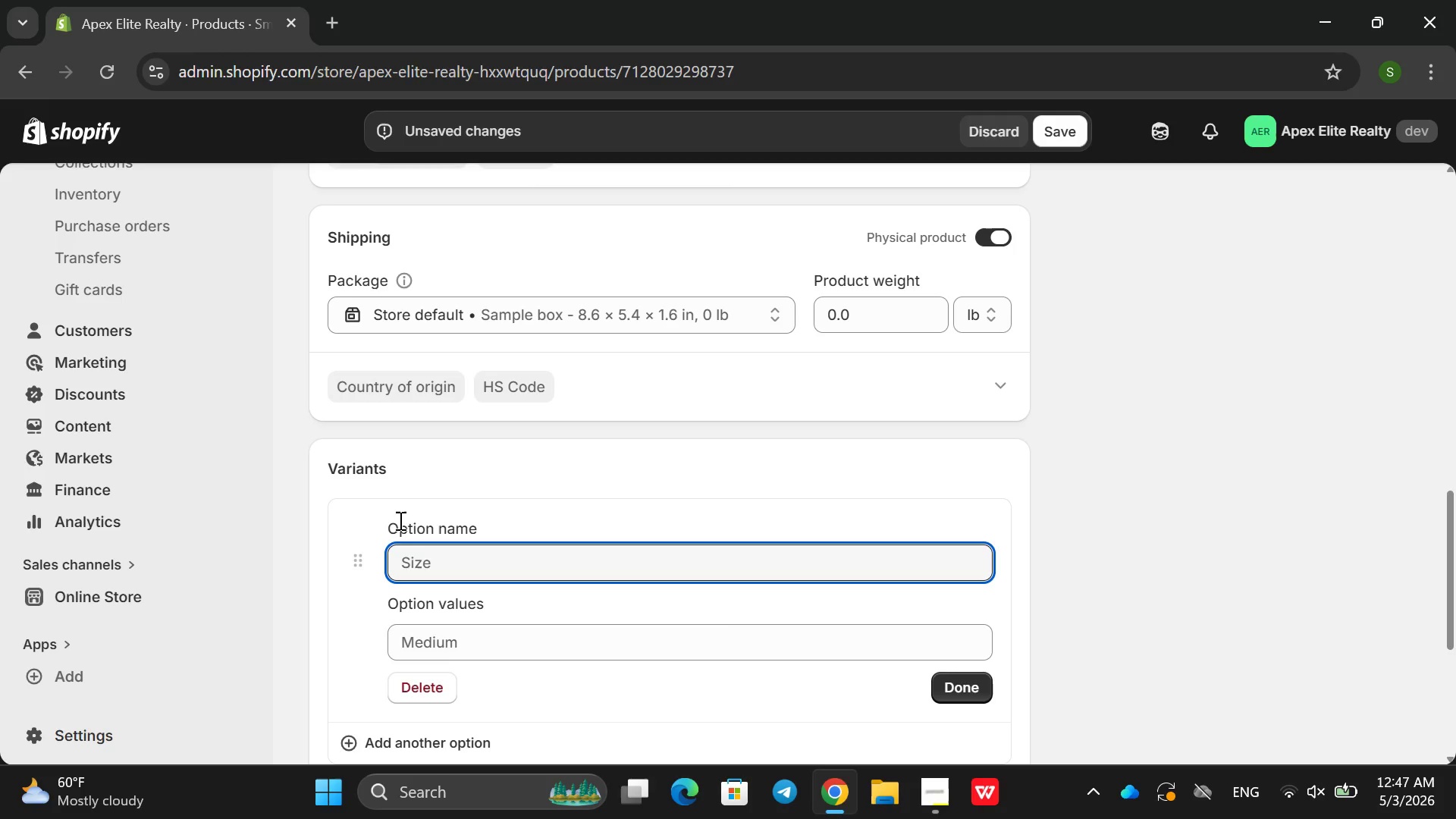 
wait(6.08)
 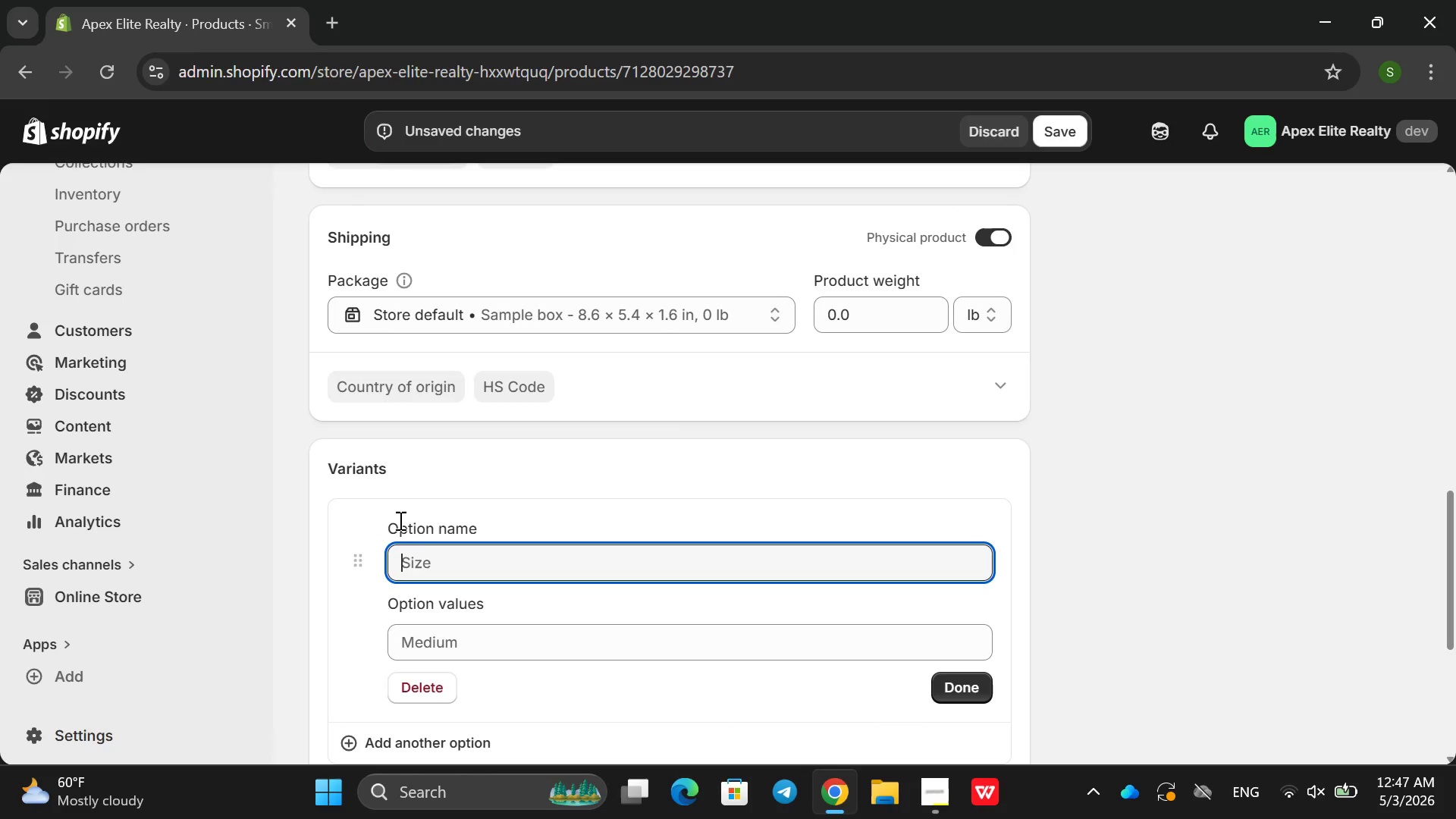 
type(Silvre)
key(Backspace)
key(Backspace)
type(er )
 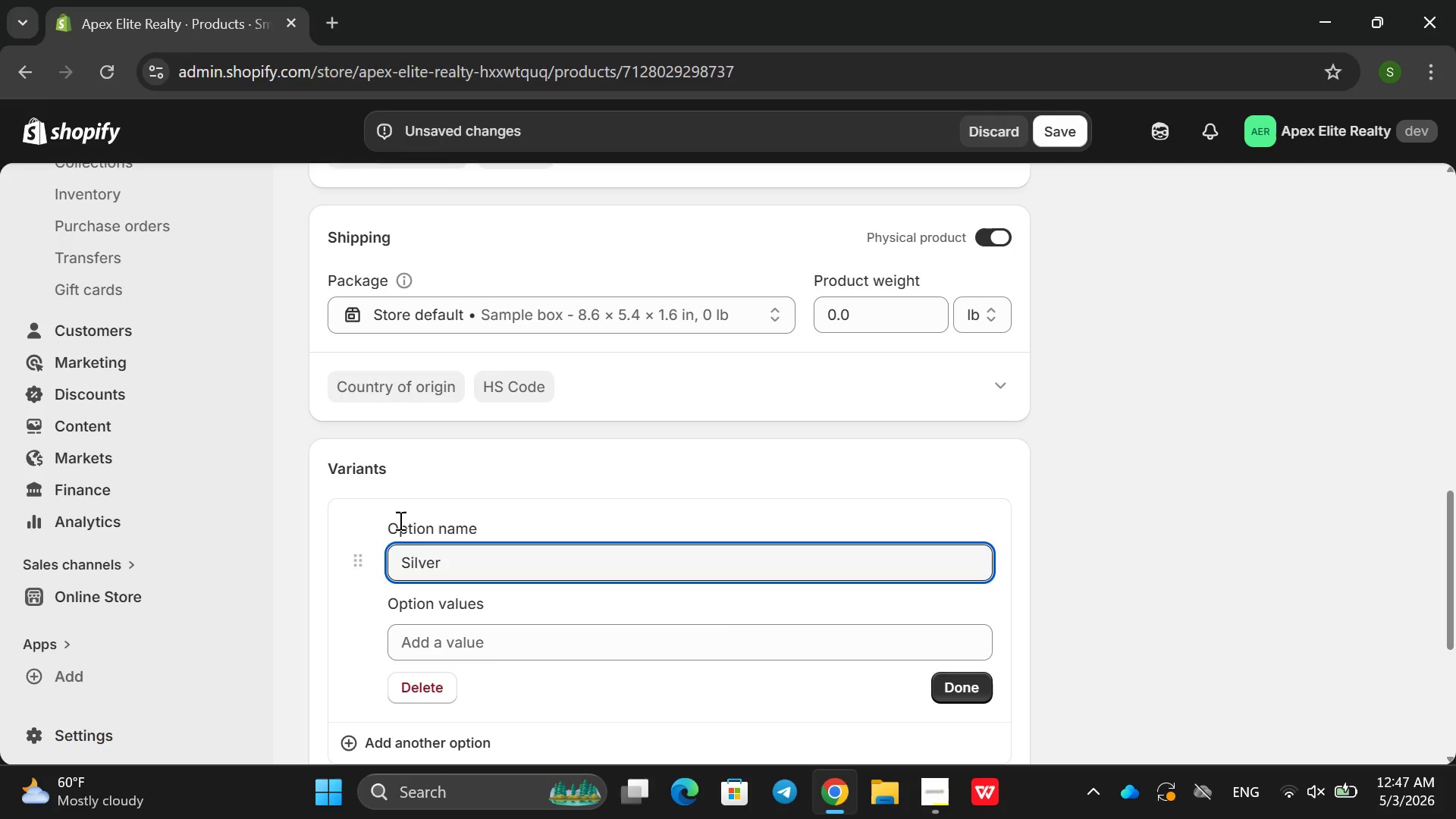 
key(ArrowDown)
 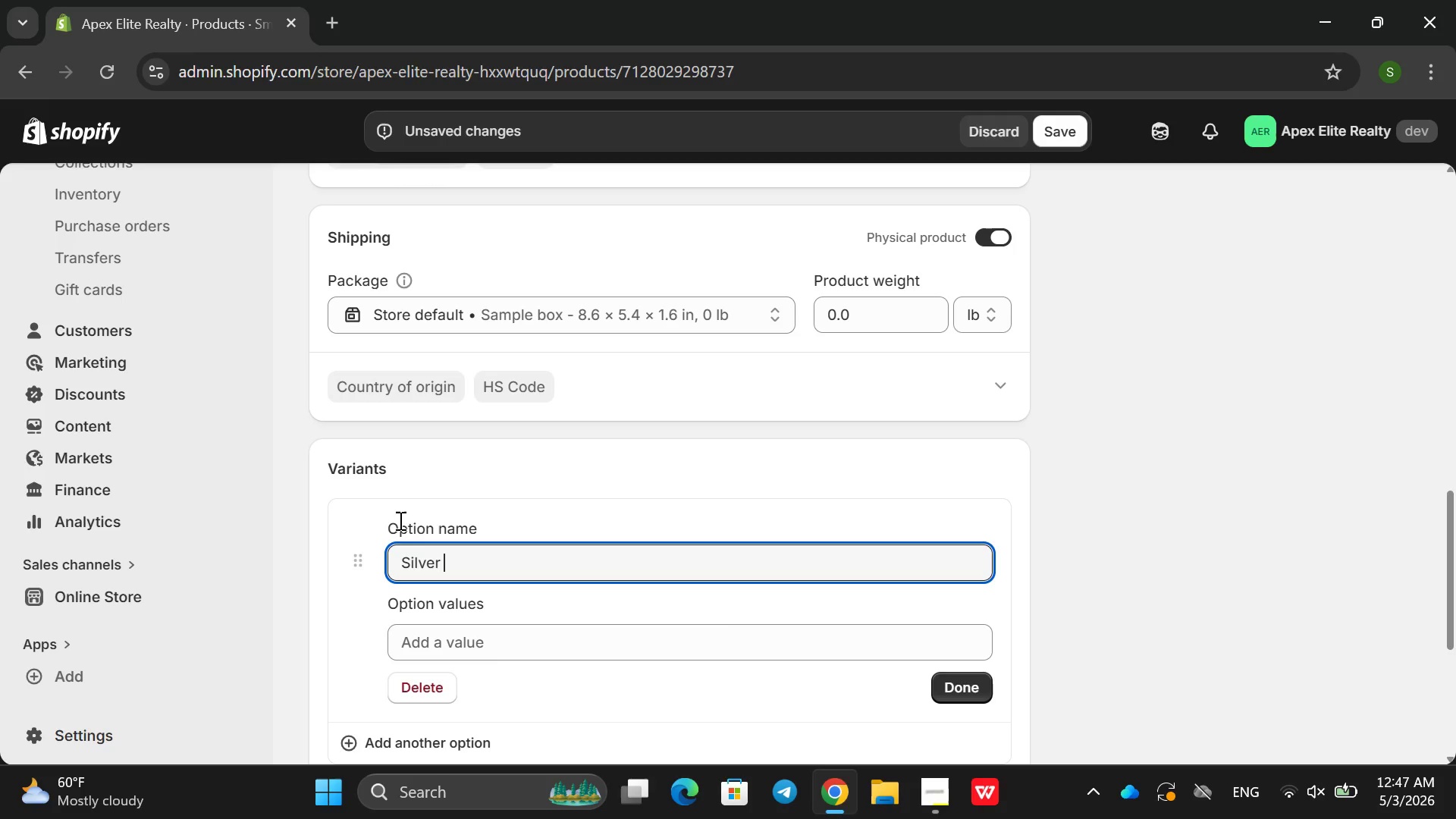 
key(ArrowDown)
 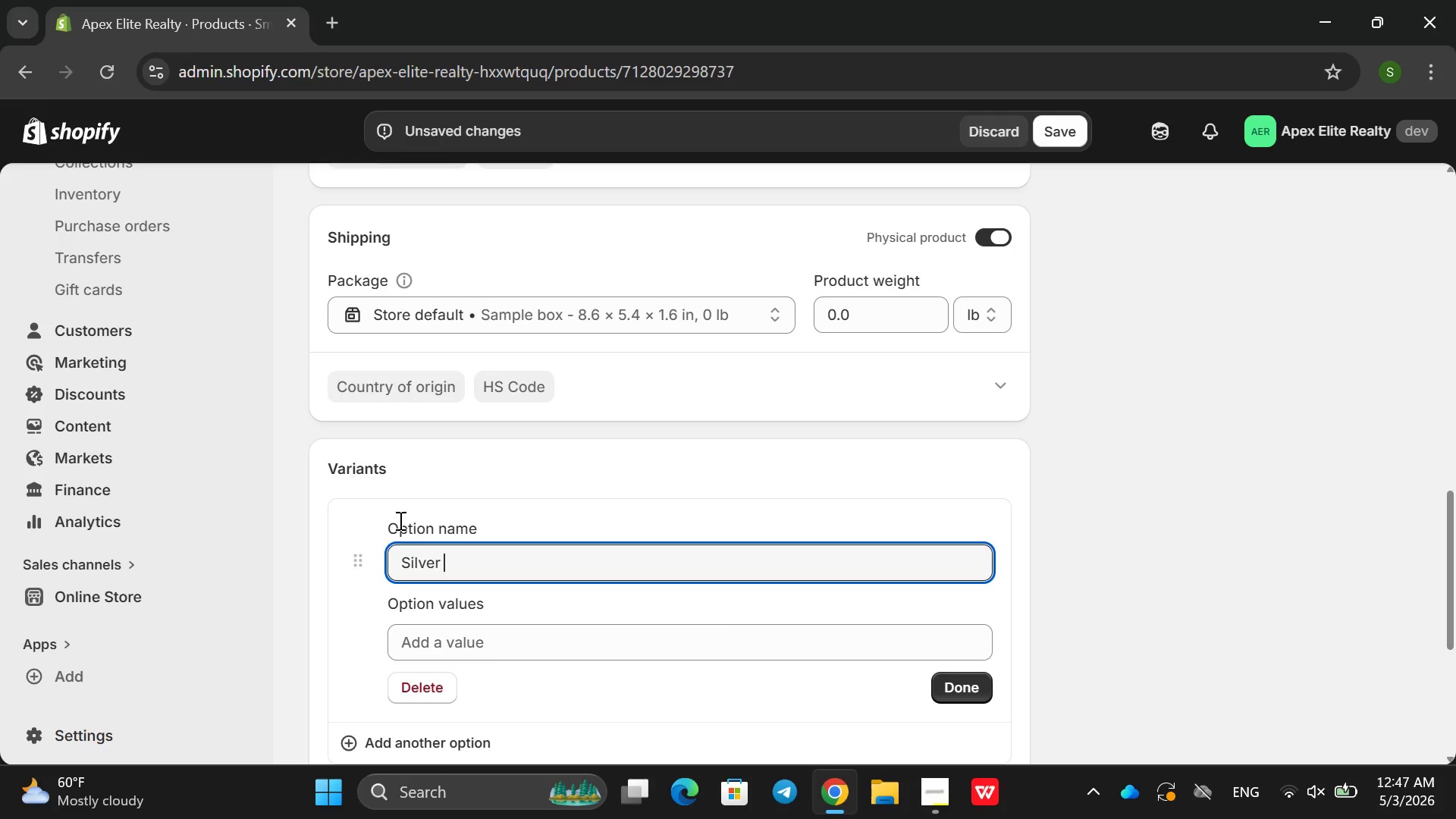 
key(Enter)
 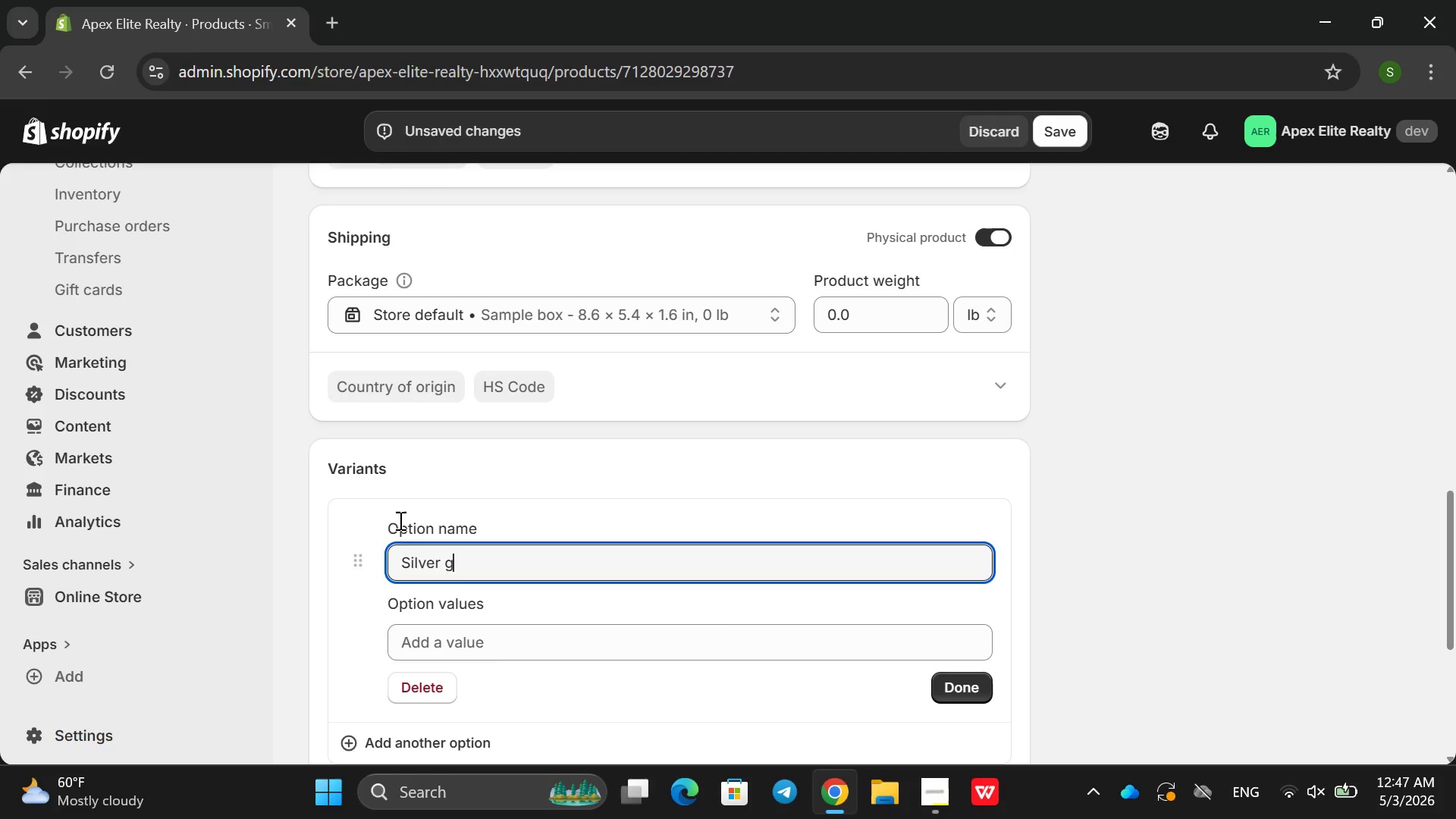 
type(gi)
key(Backspace)
key(Backspace)
 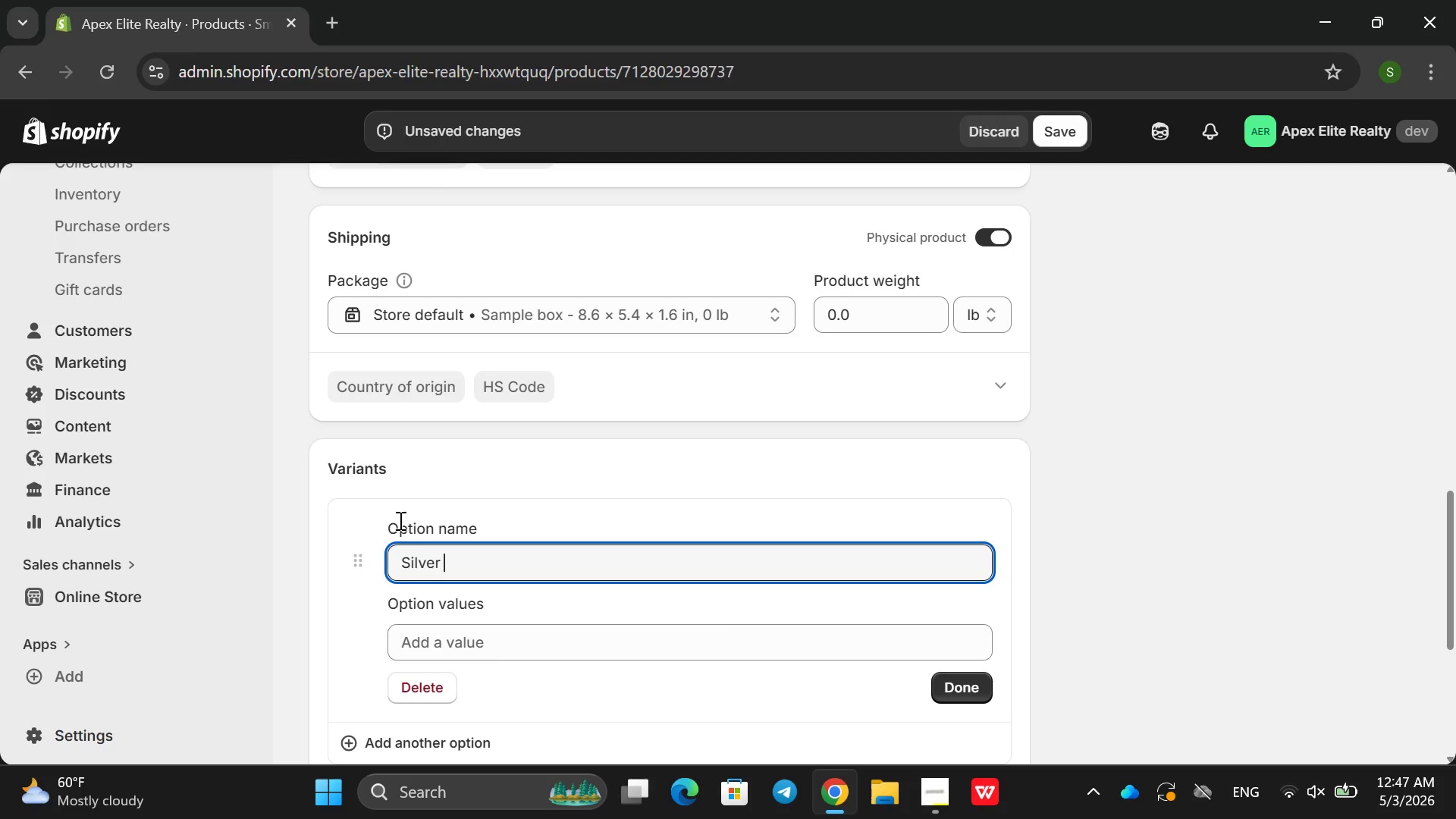 
key(Enter)
 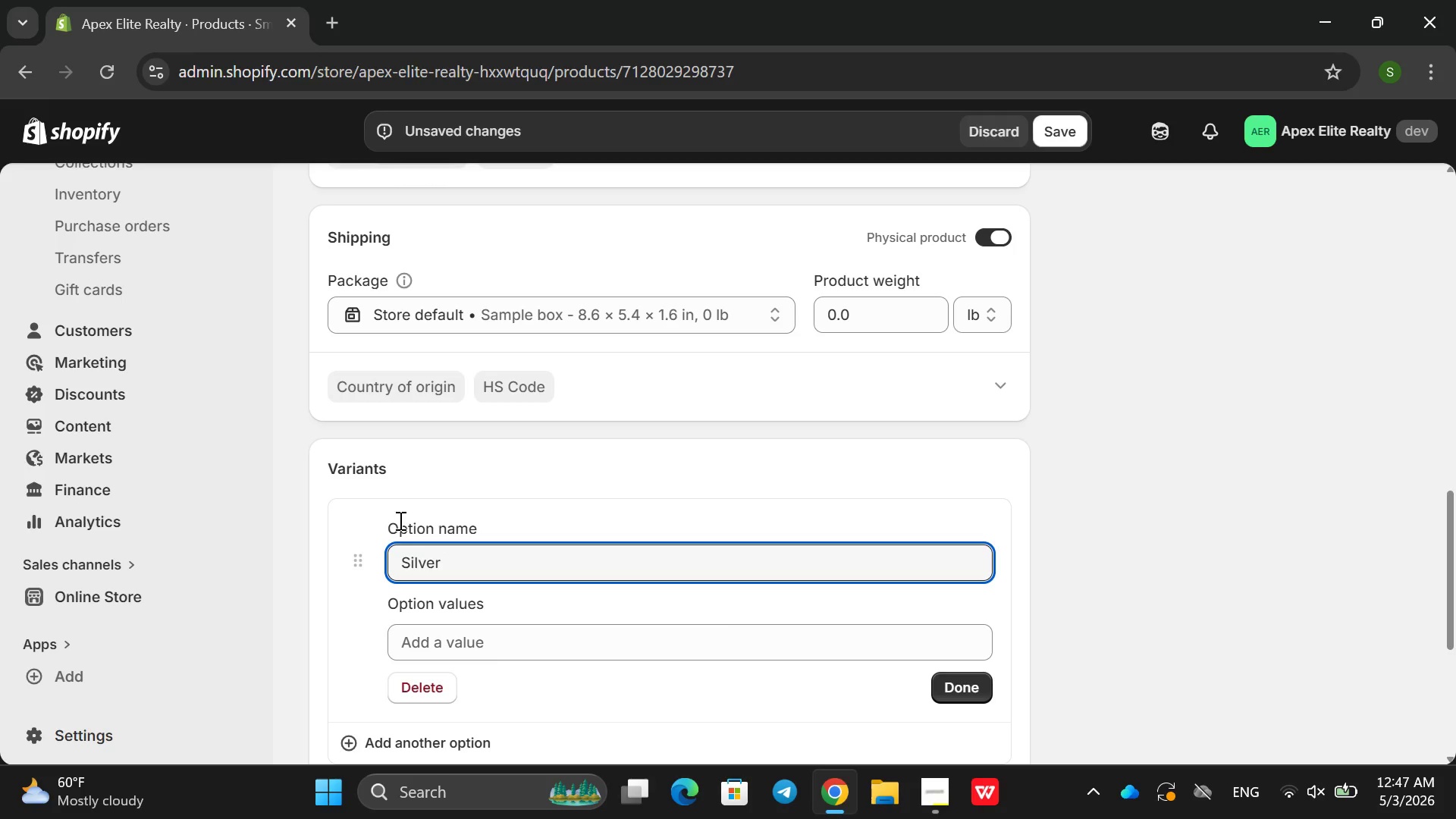 
key(ArrowDown)
 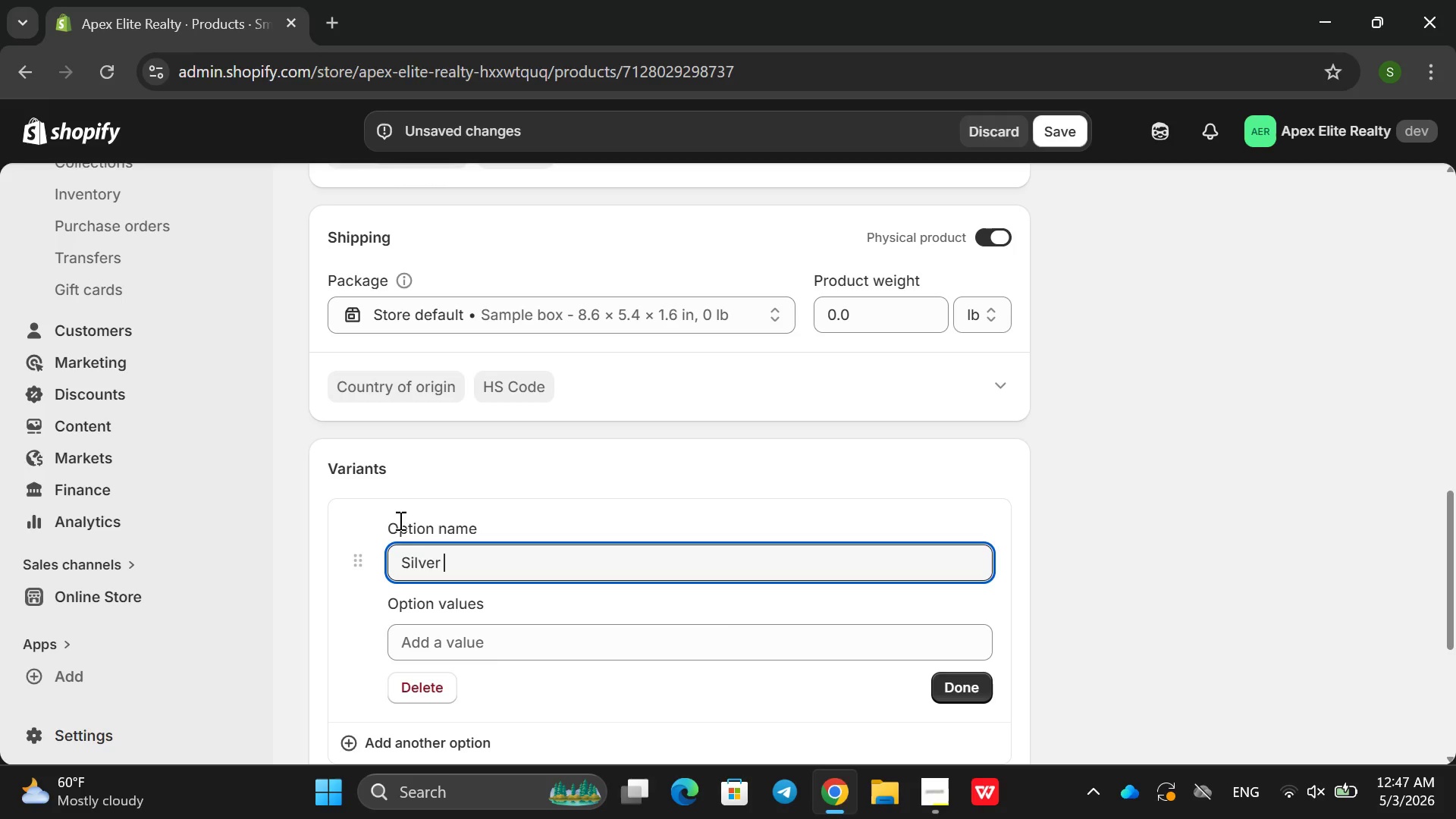 
key(ArrowDown)
 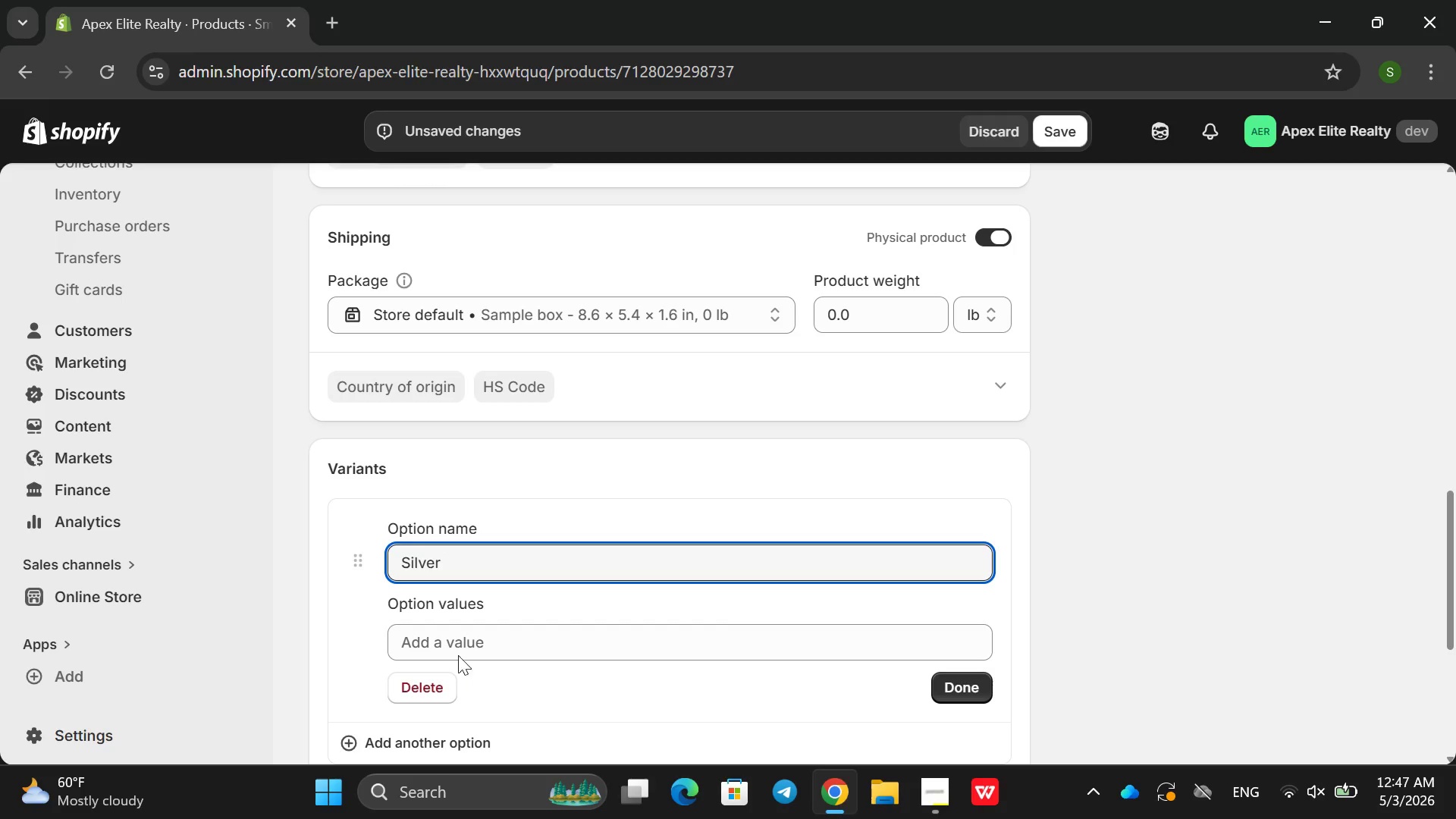 
left_click([449, 644])
 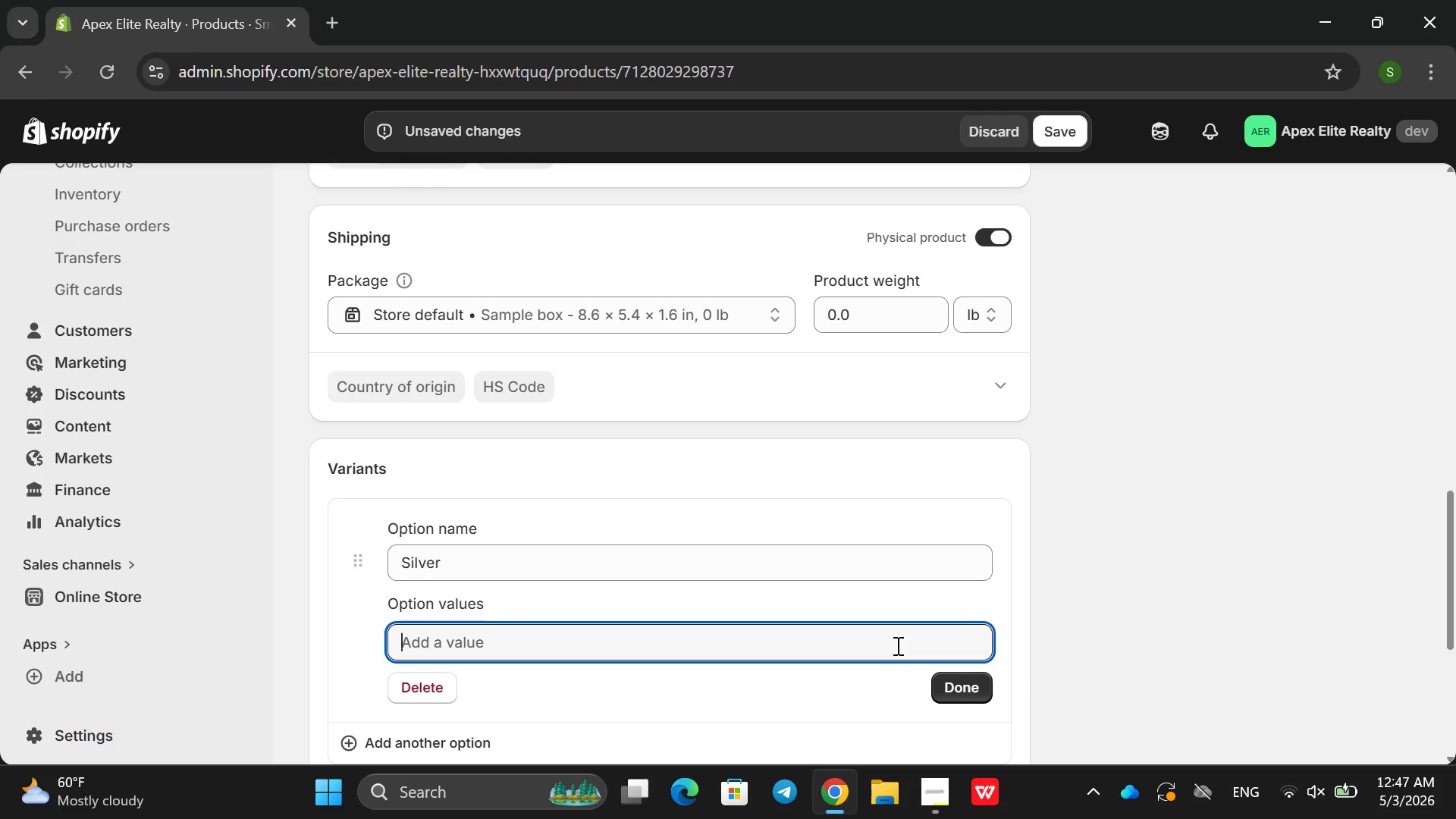 
type(sliver)
 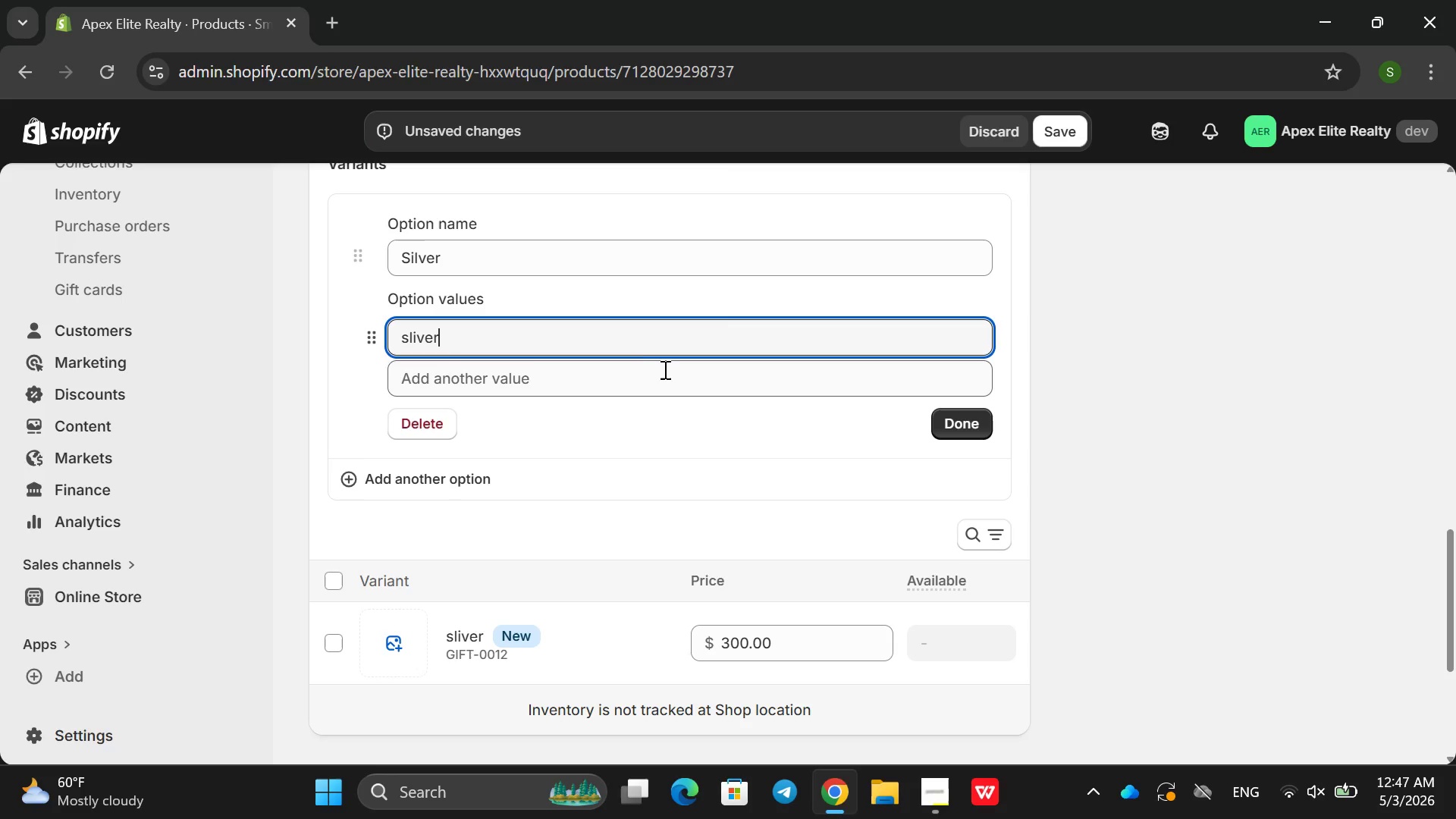 
wait(8.31)
 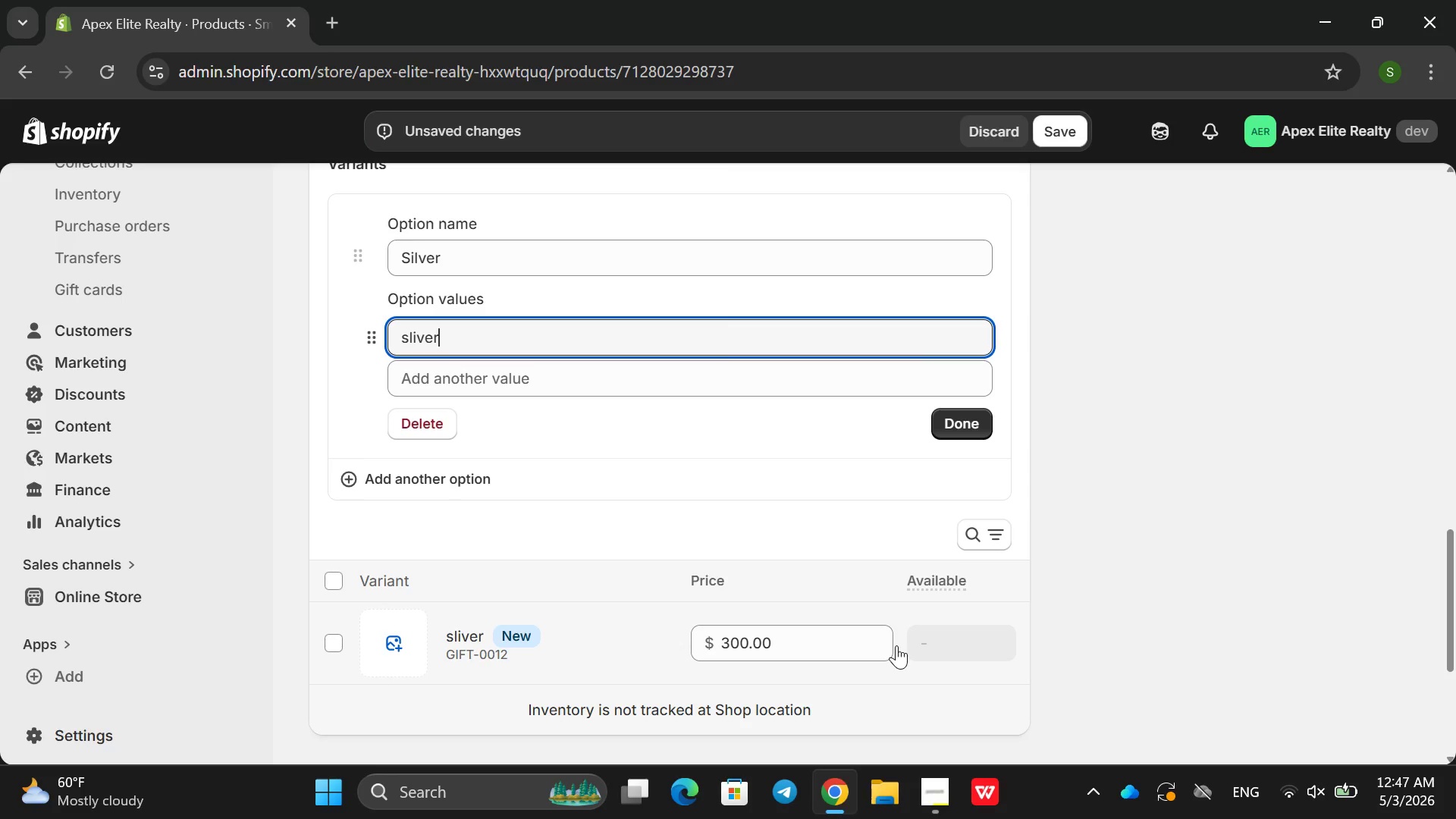 
type(A)
key(Backspace)
key(Backspace)
type(ao t)
 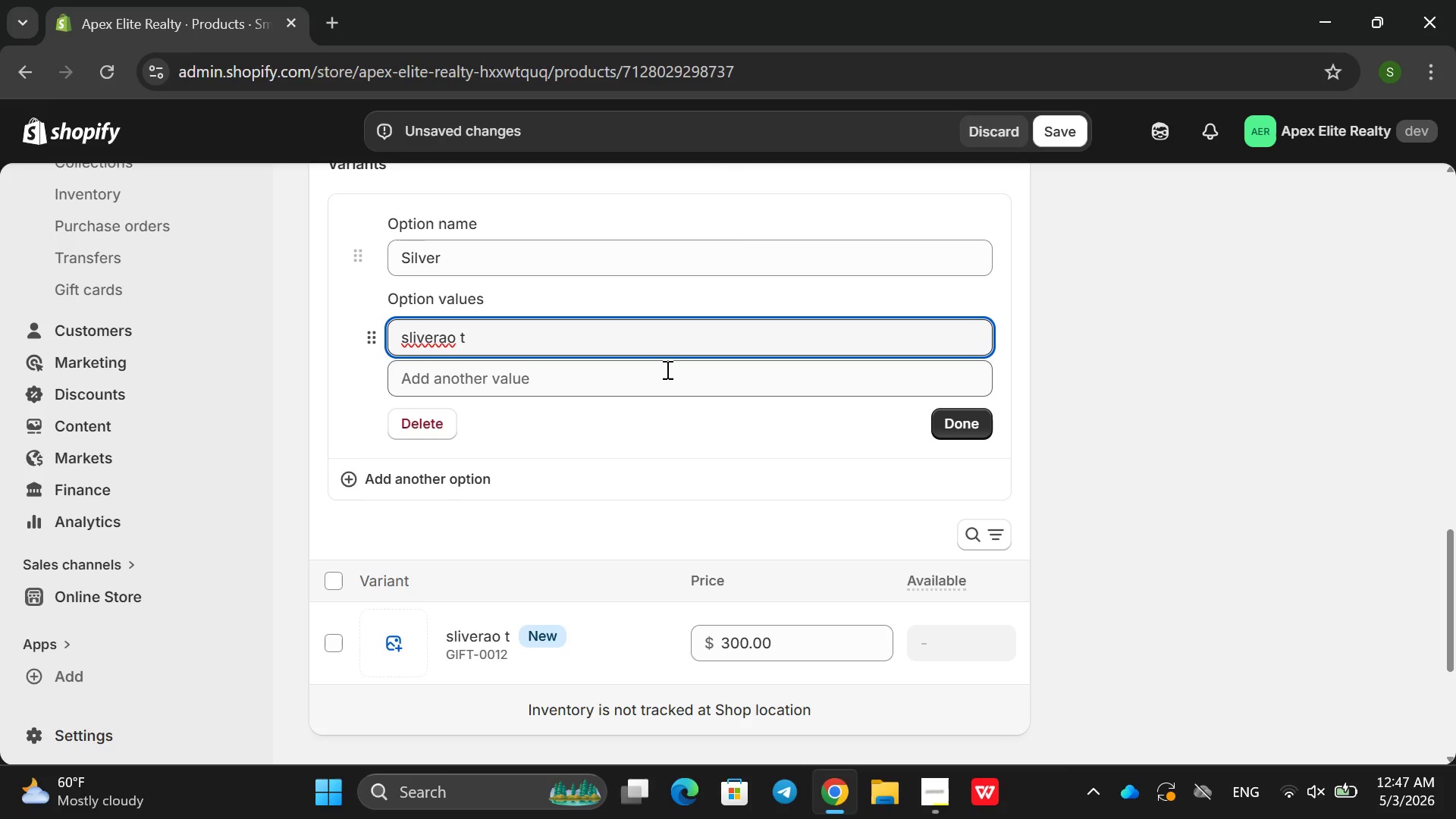 
wait(15.3)
 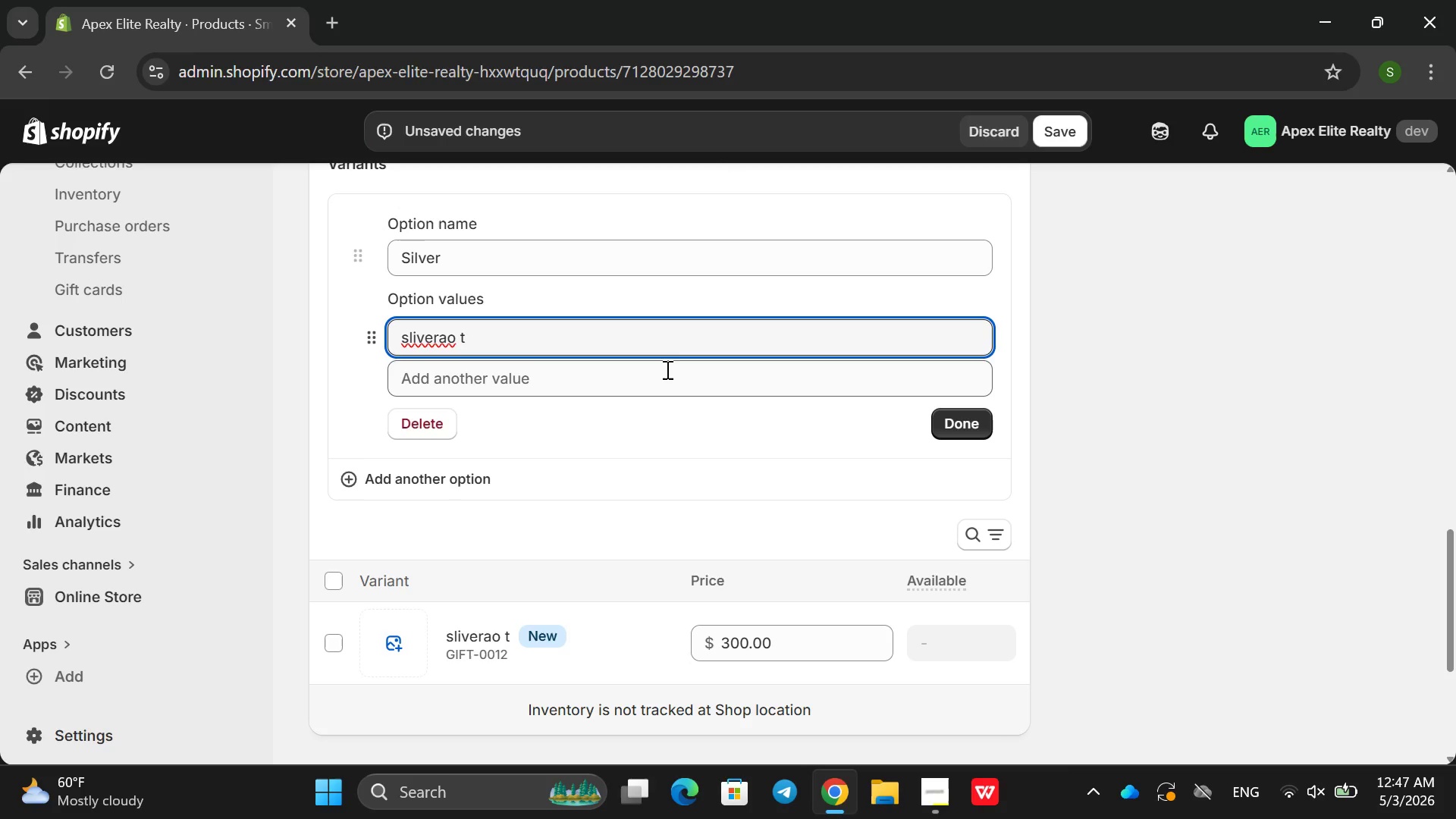 
hold_key(key=Backspace, duration=1.25)
 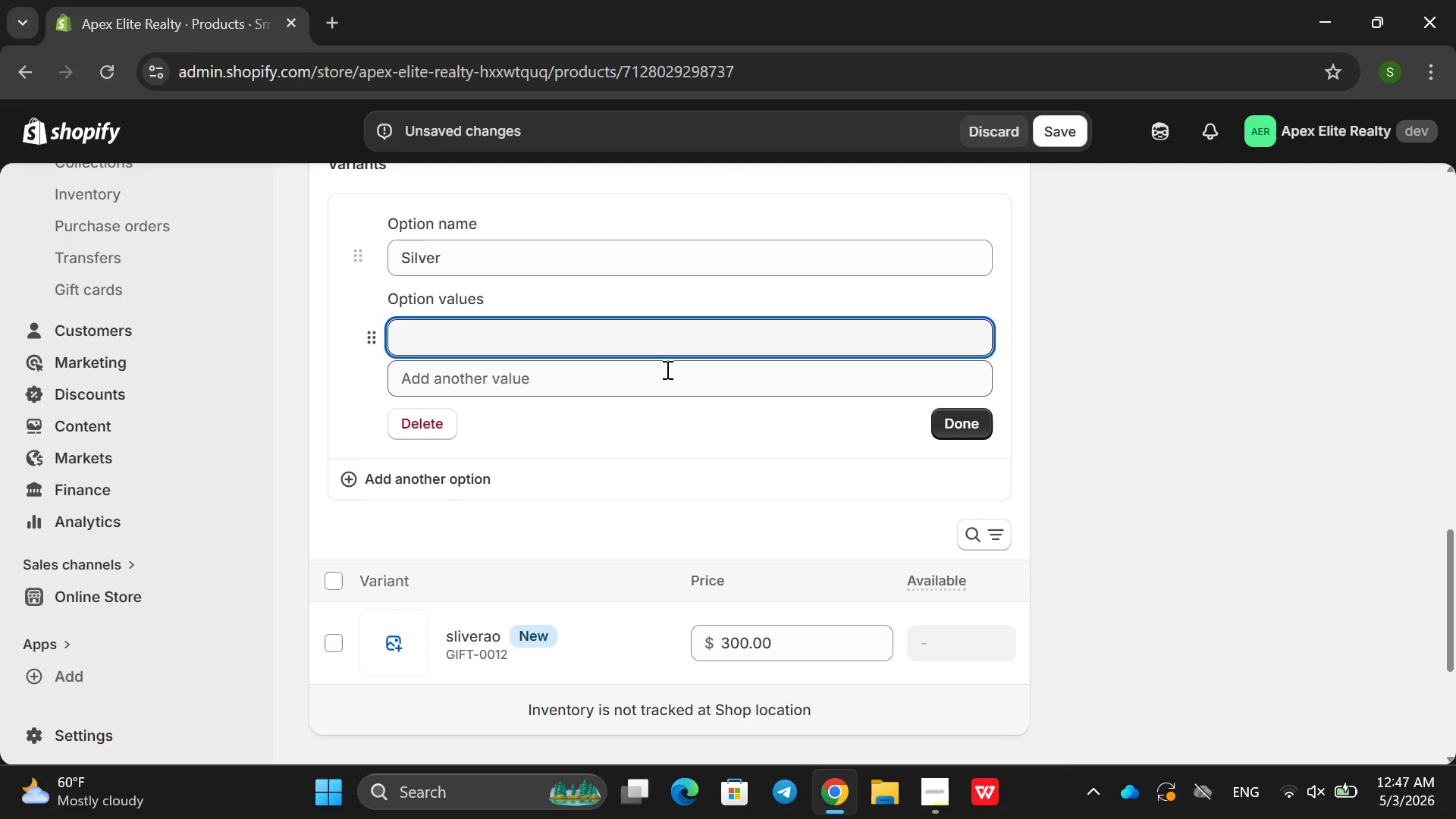 
type(avaocatoe lit fi)
key(Backspace)
type(i)
key(Backspace)
type(ft)
key(Backspace)
key(Backspace)
 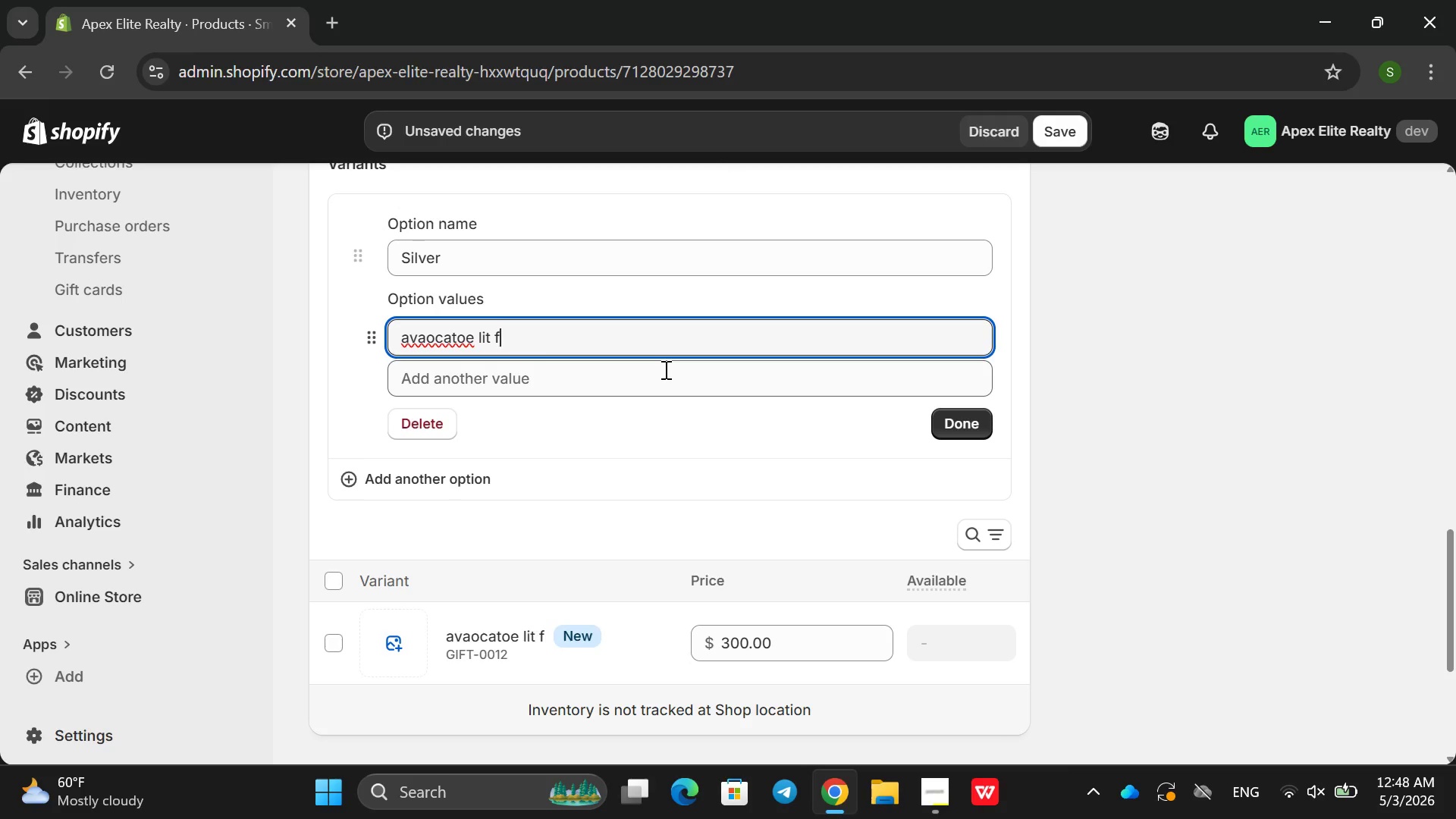 
type(f)
key(Backspace)
type(id)
key(Backspace)
type( )
 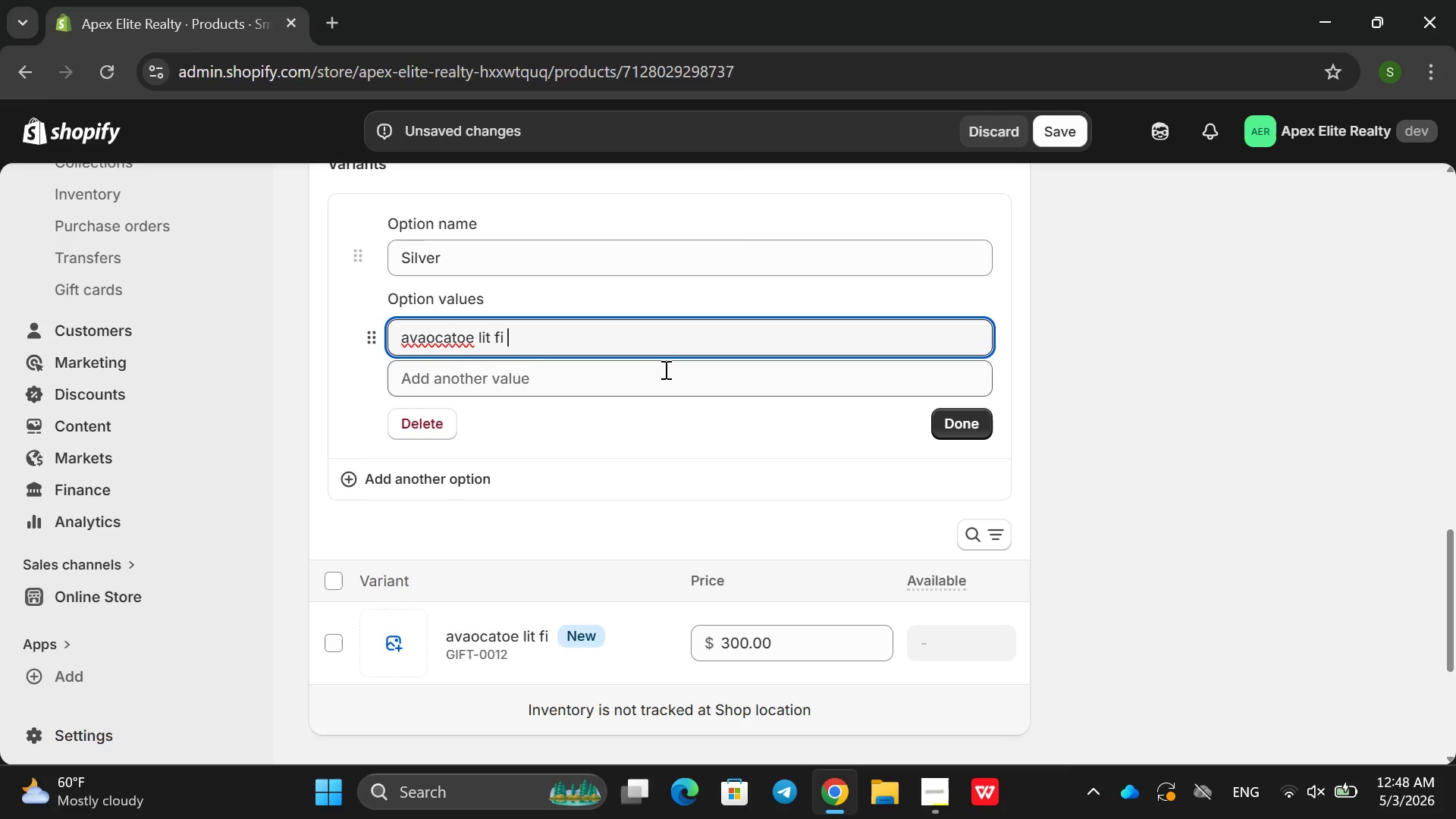 
wait(10.42)
 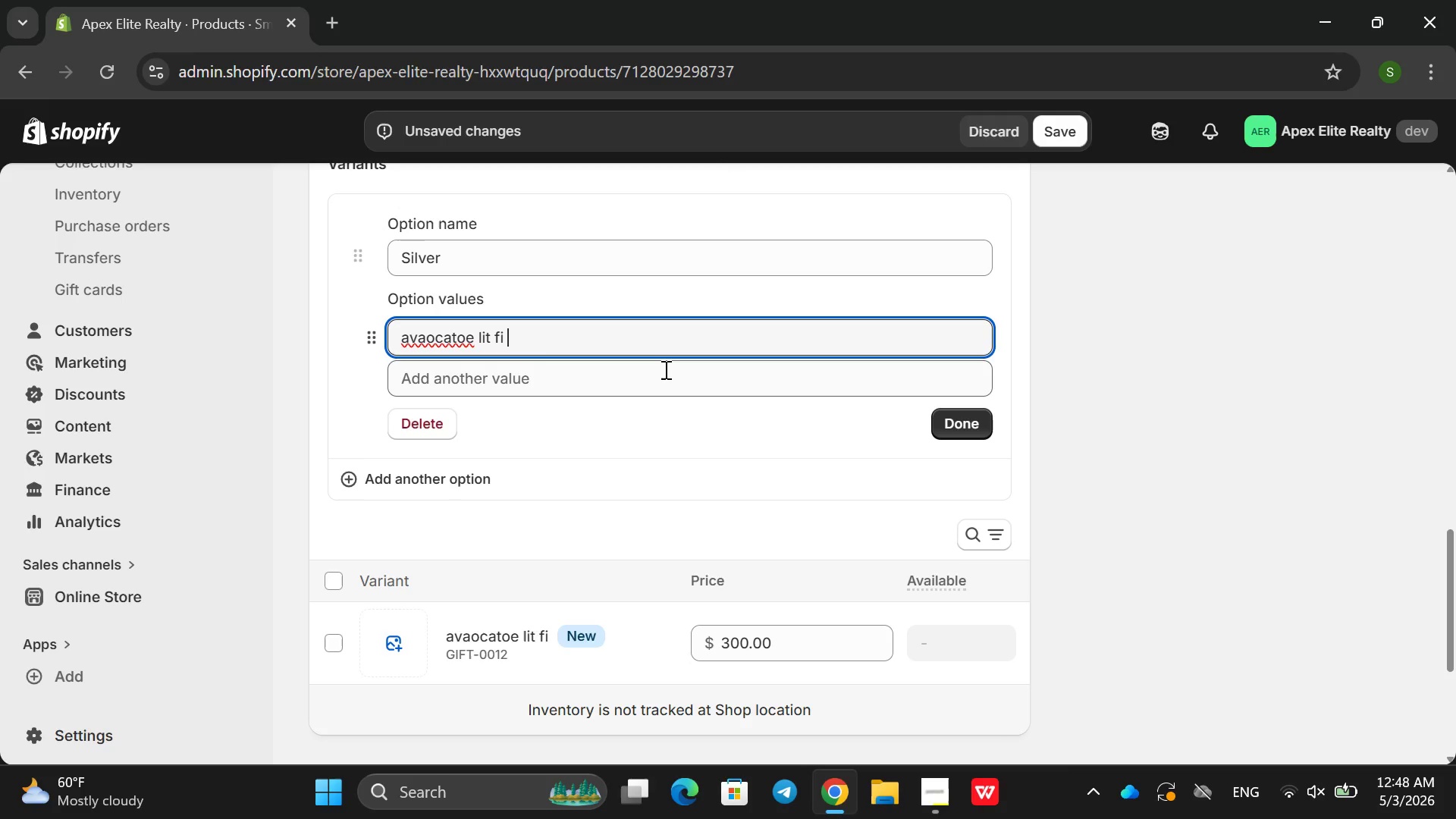 
left_click_drag(start_coordinate=[536, 345], to_coordinate=[365, 334])
 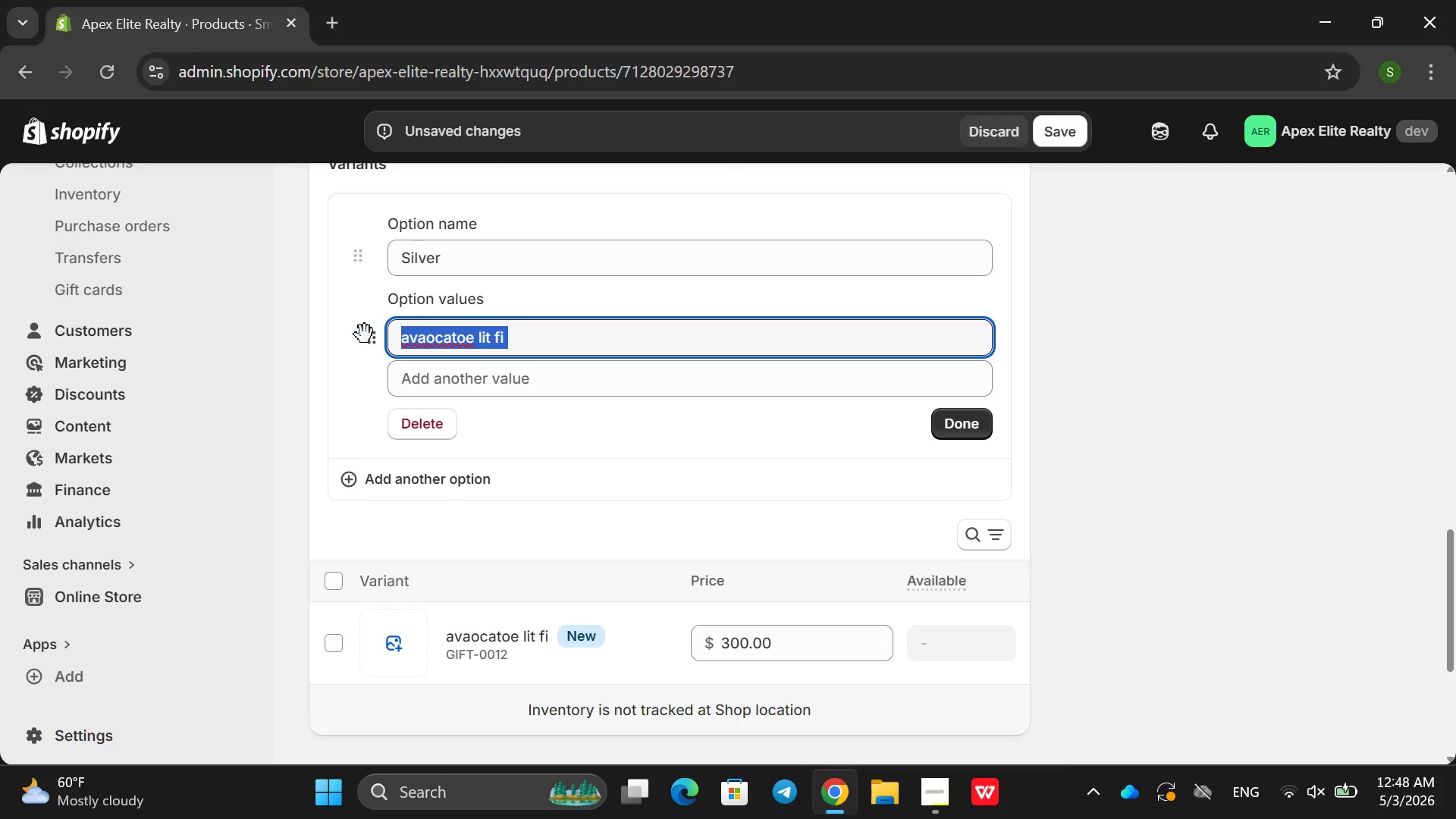 
key(Backspace)
 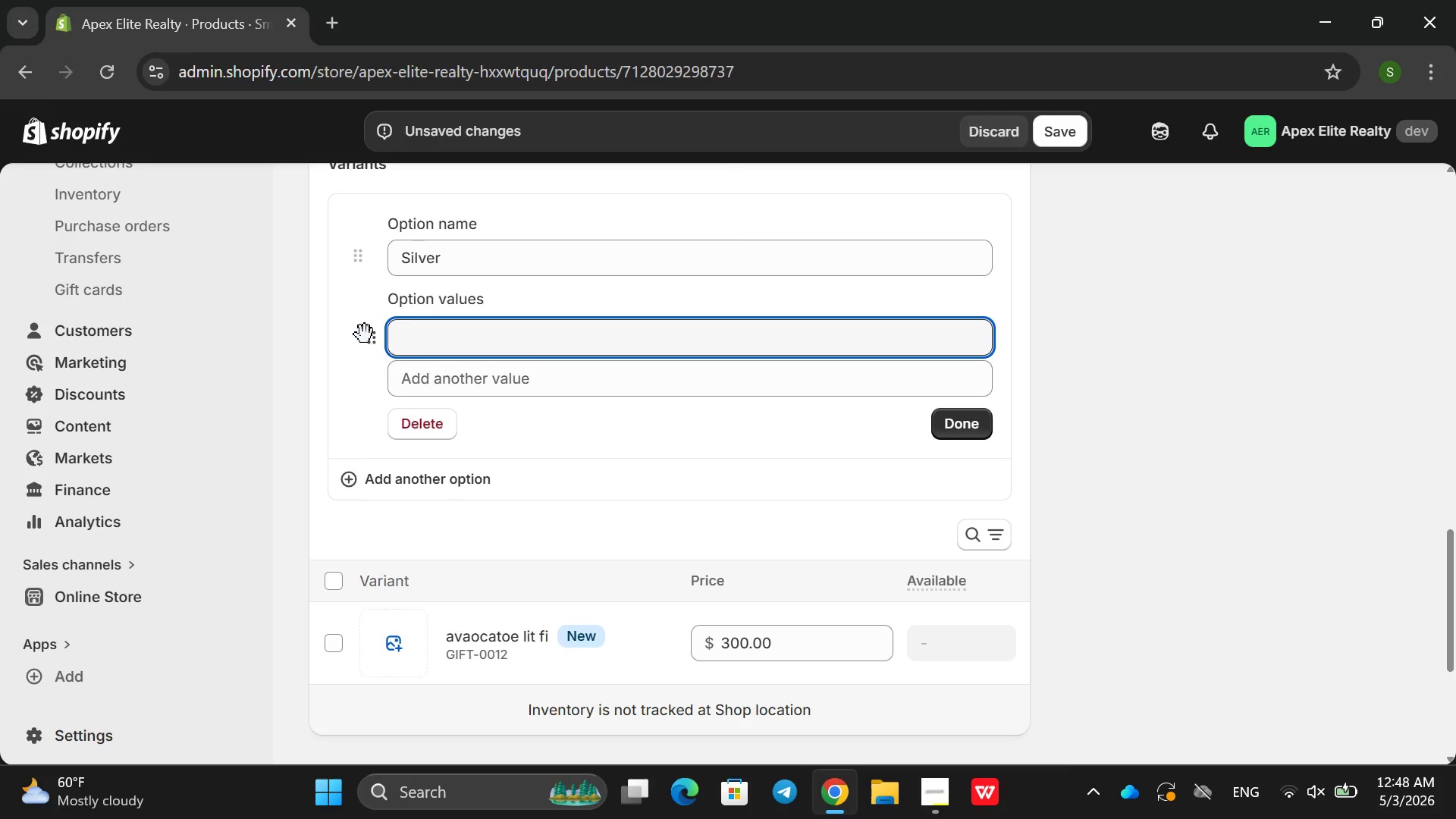 
key(Space)
 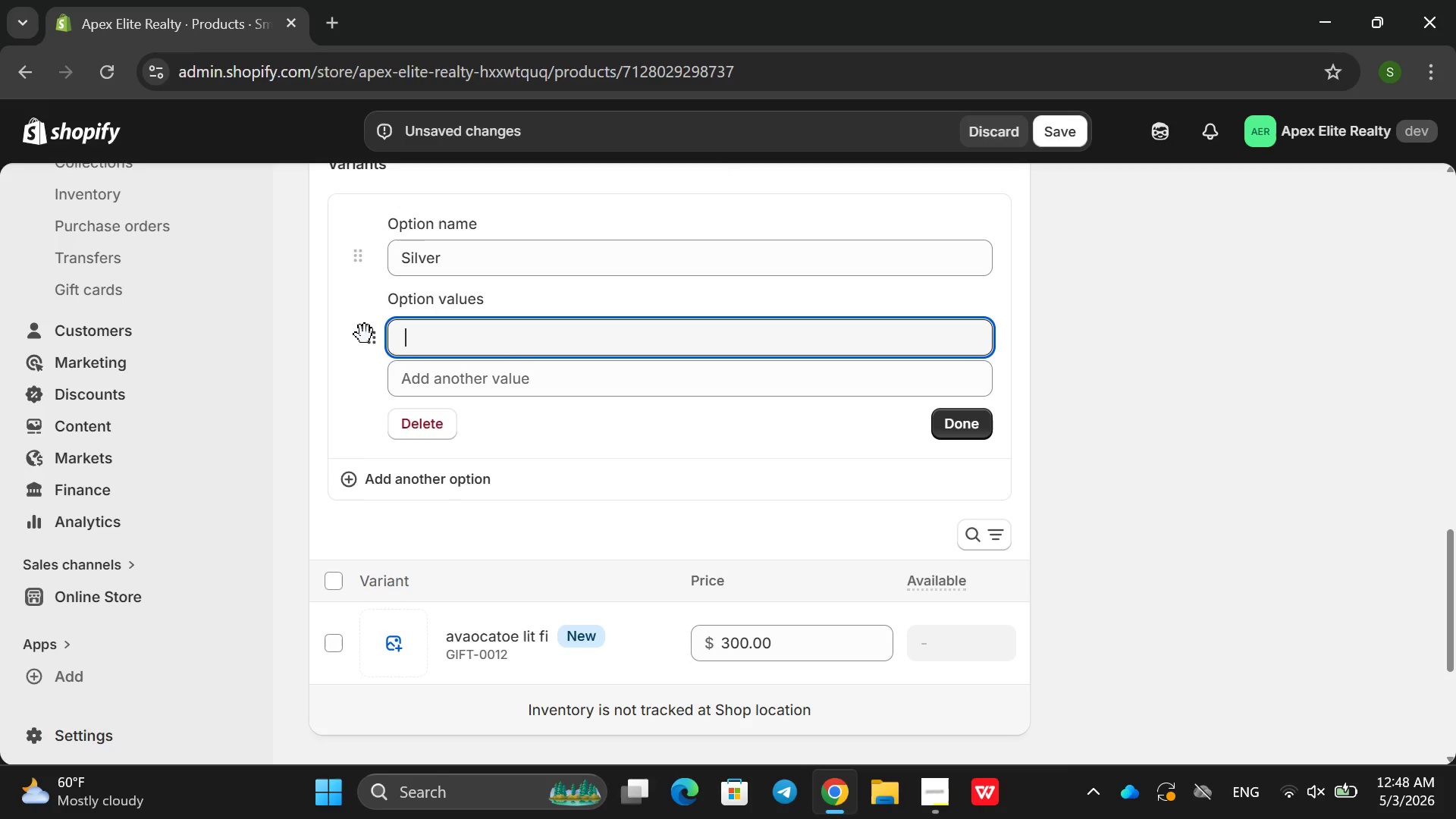 
key(Shift+S)
 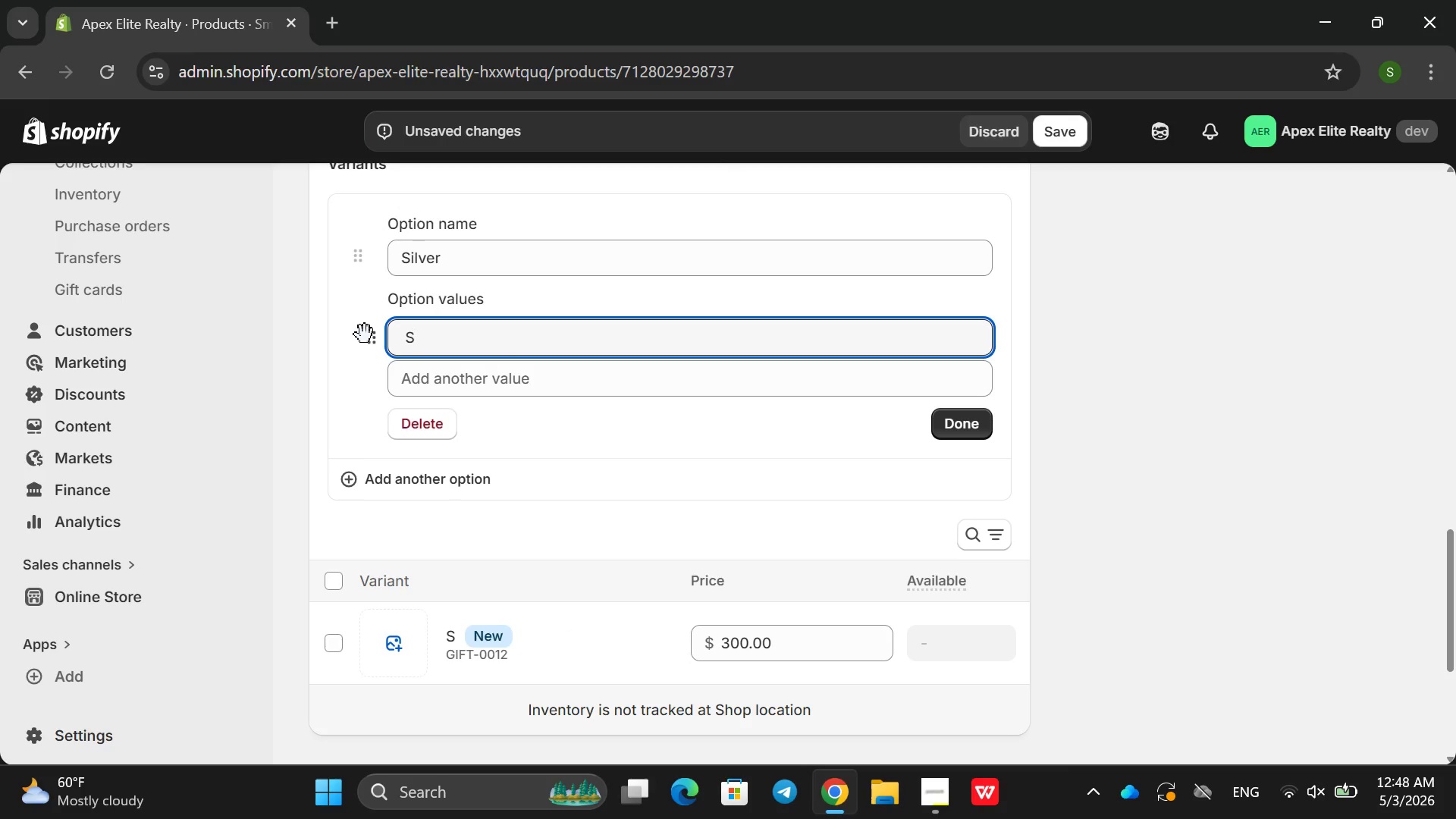 
key(Backspace)
 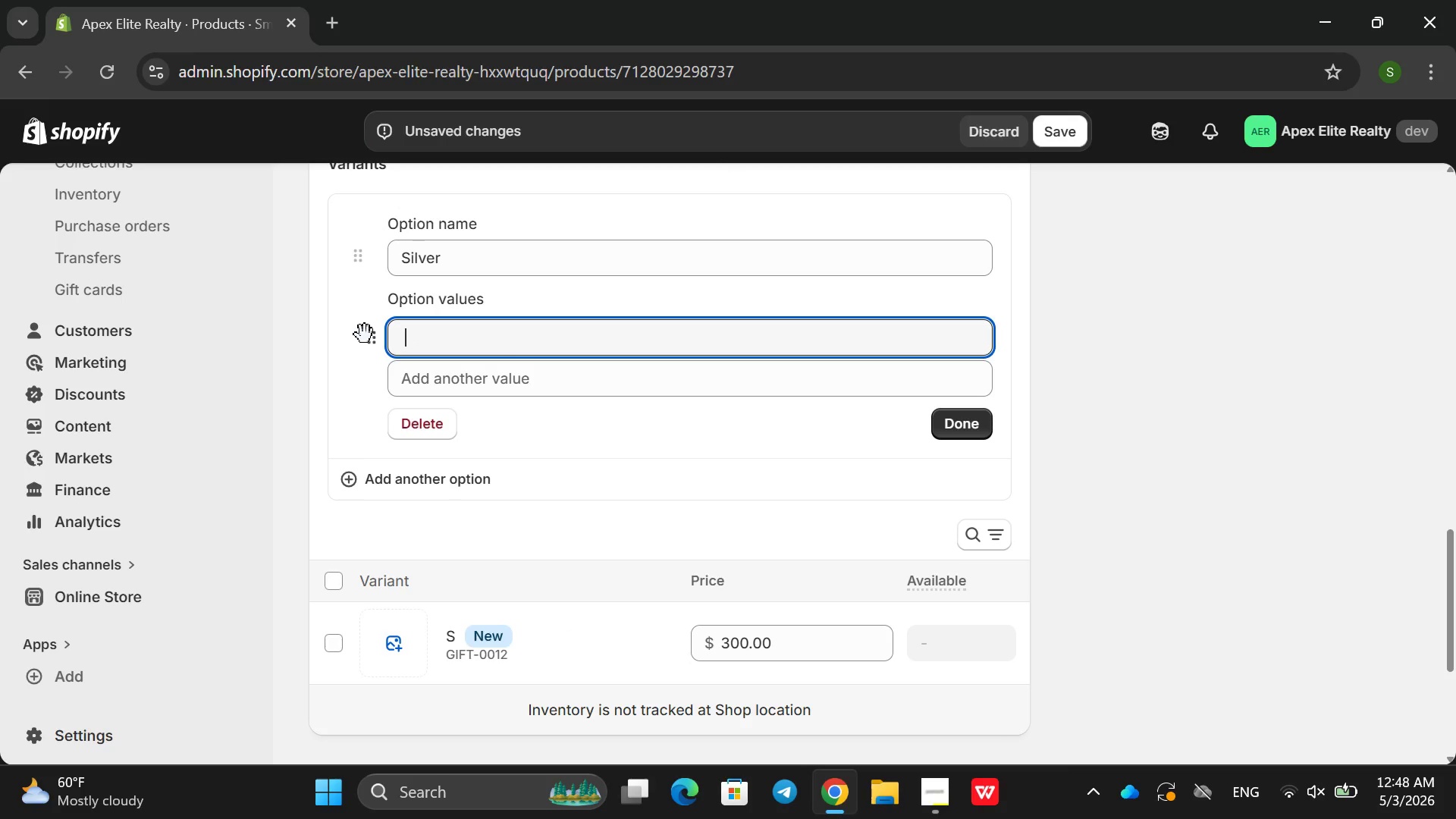 
hold_key(key=ShiftRight, duration=0.56)
 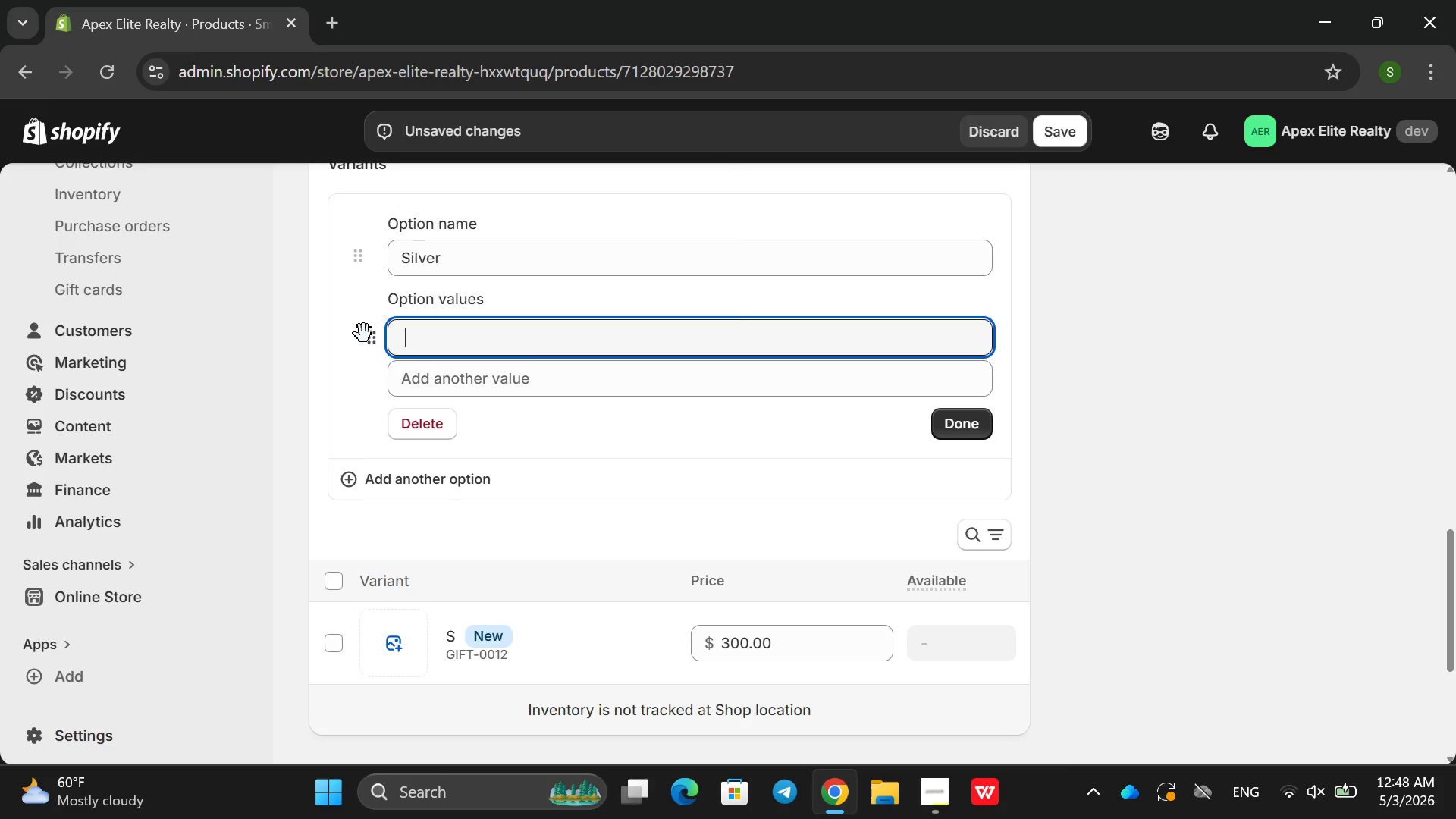 
wait(18.23)
 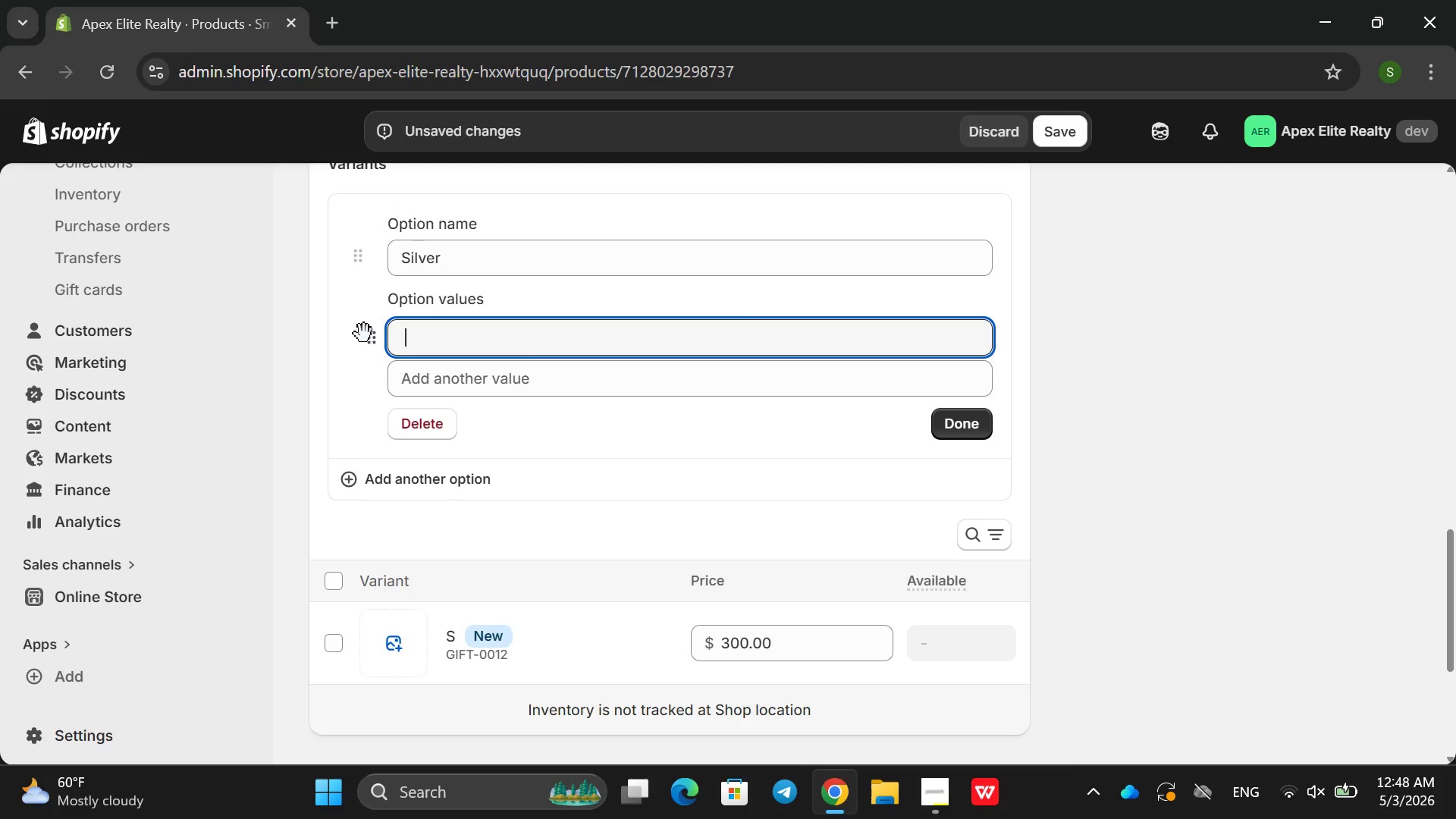 
type(Silver )
 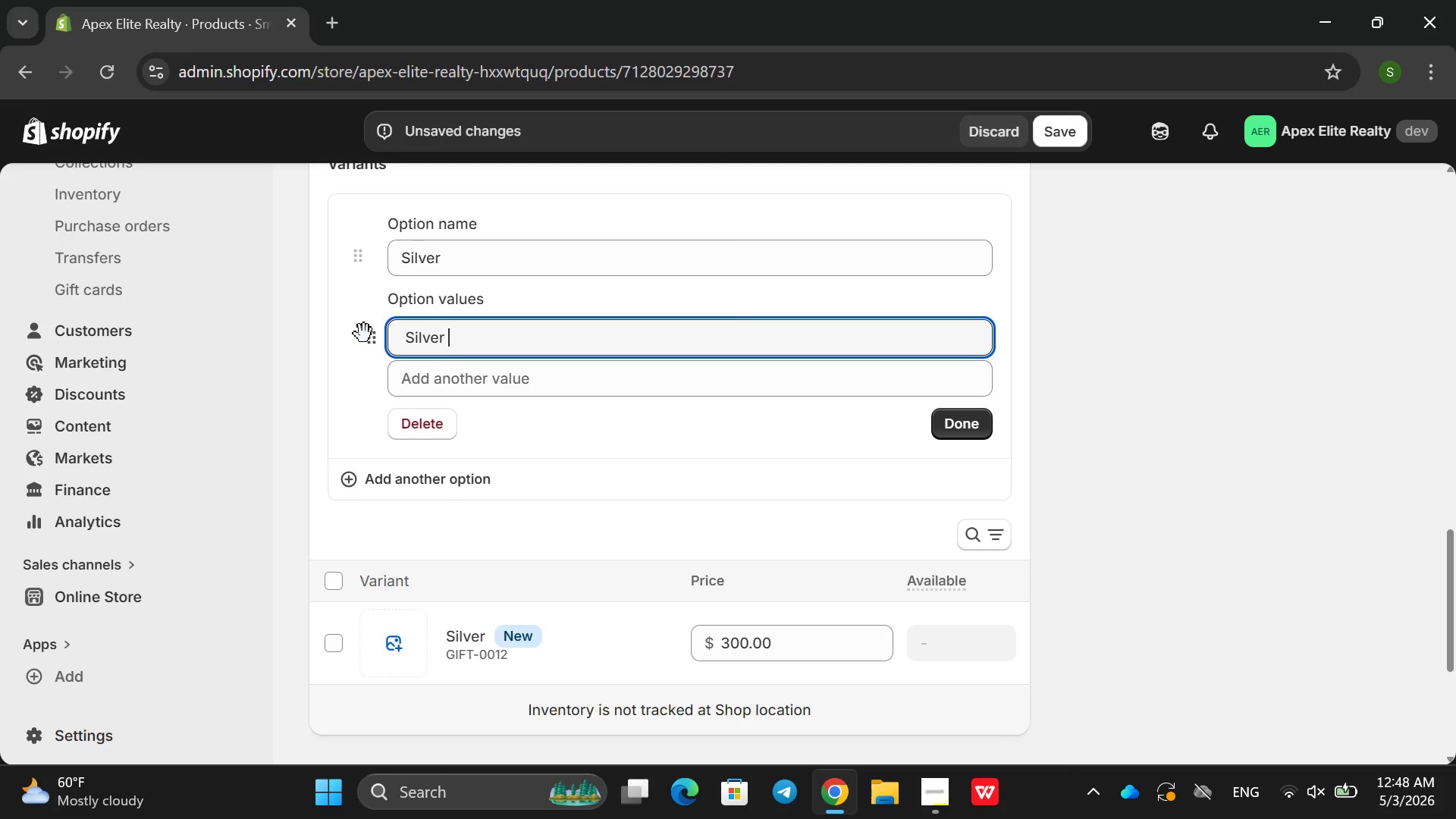 
key(ArrowDown)
 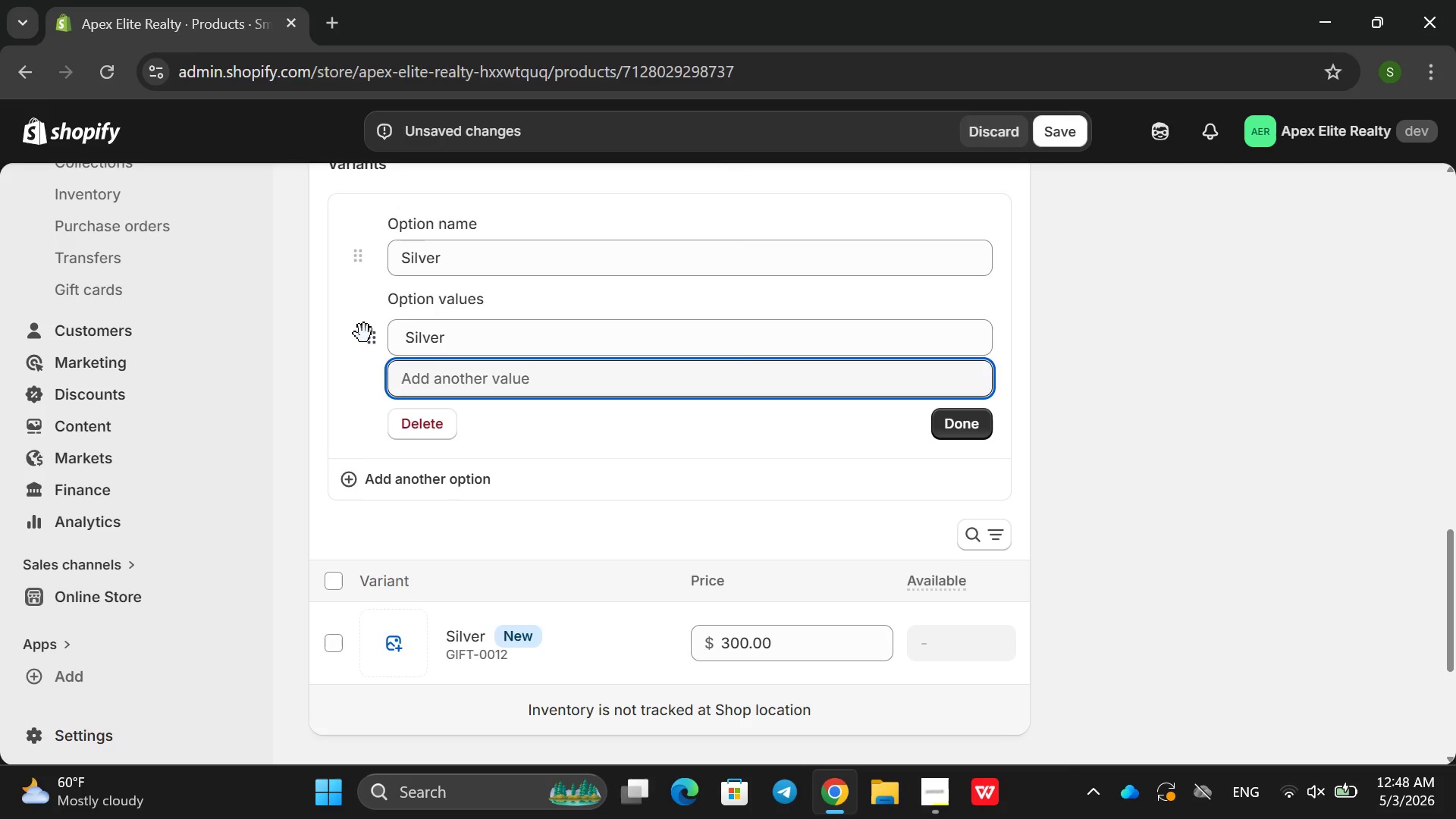 
type(fold)
key(Backspace)
key(Backspace)
key(Backspace)
key(Backspace)
type(Gold )
 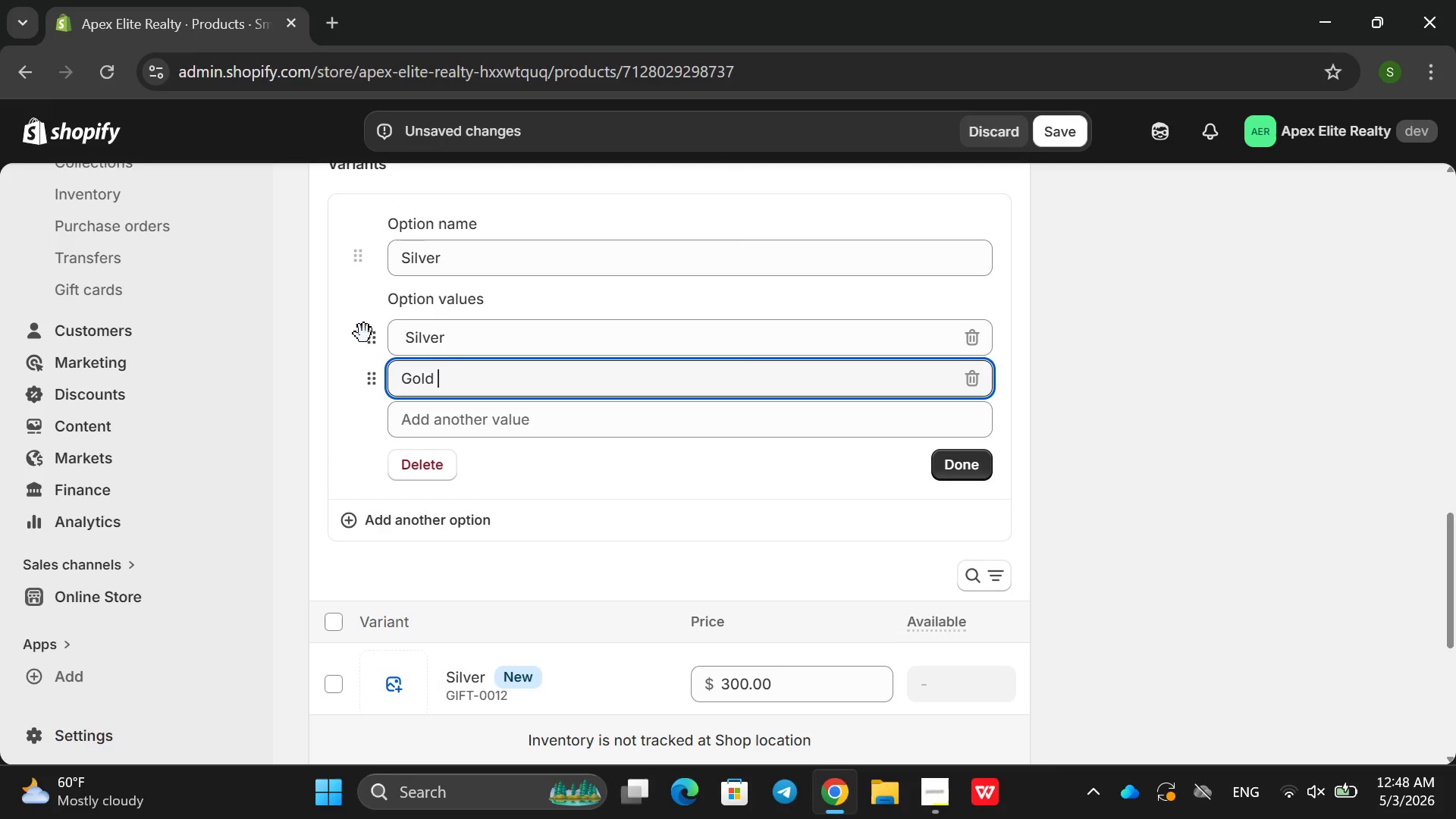 
key(ArrowDown)
 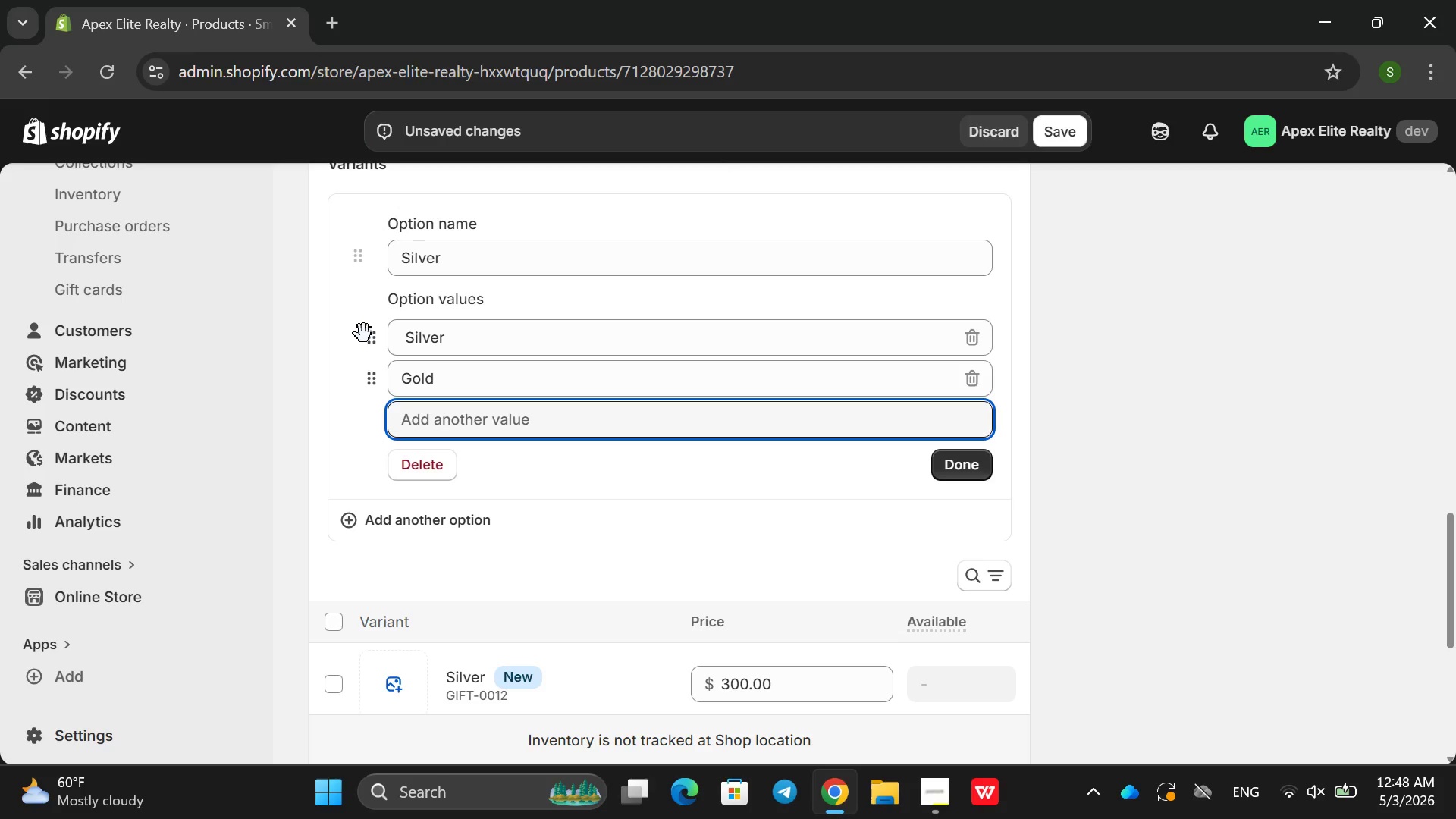 
type(platinum )
 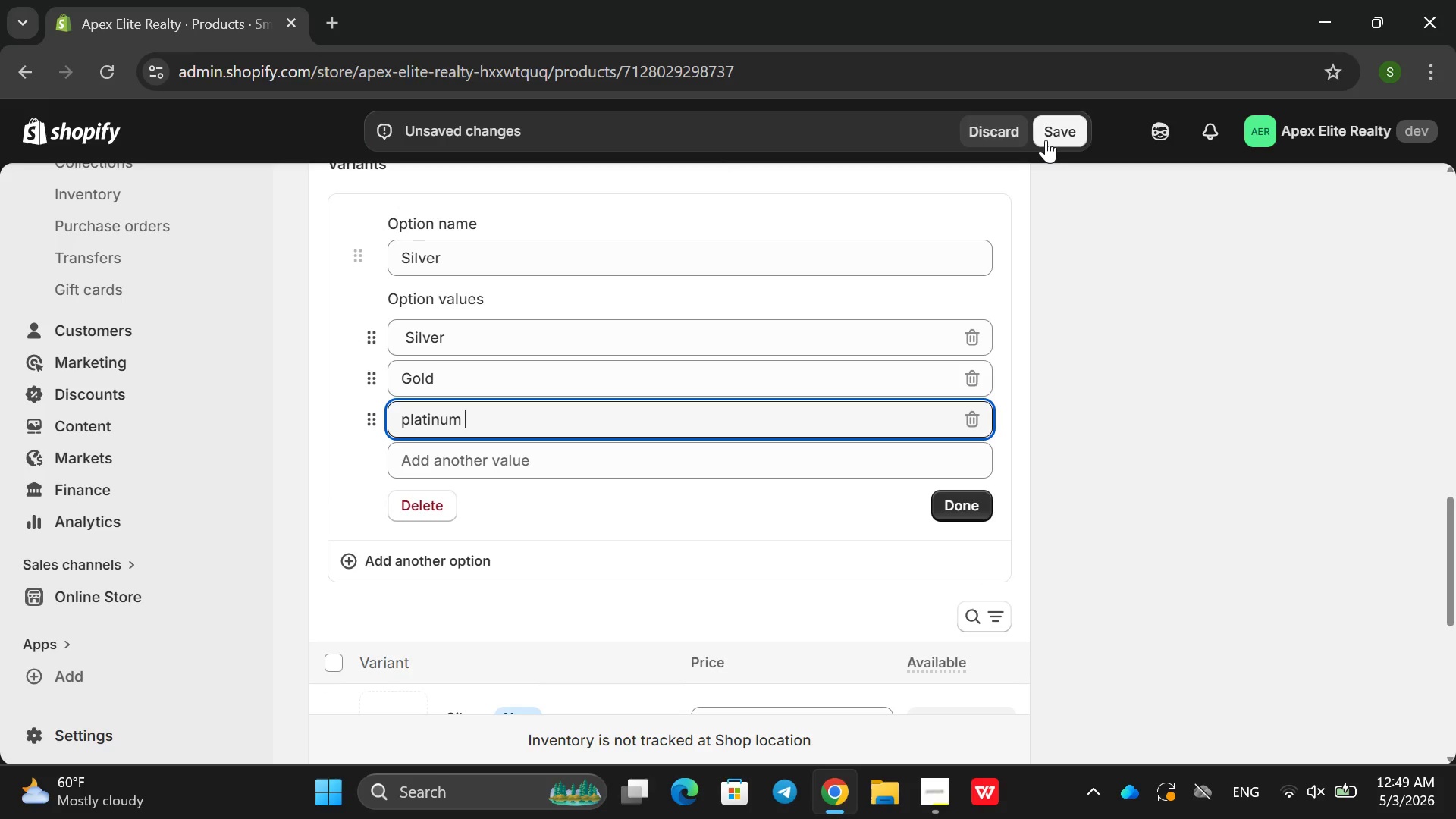 
left_click([1048, 138])
 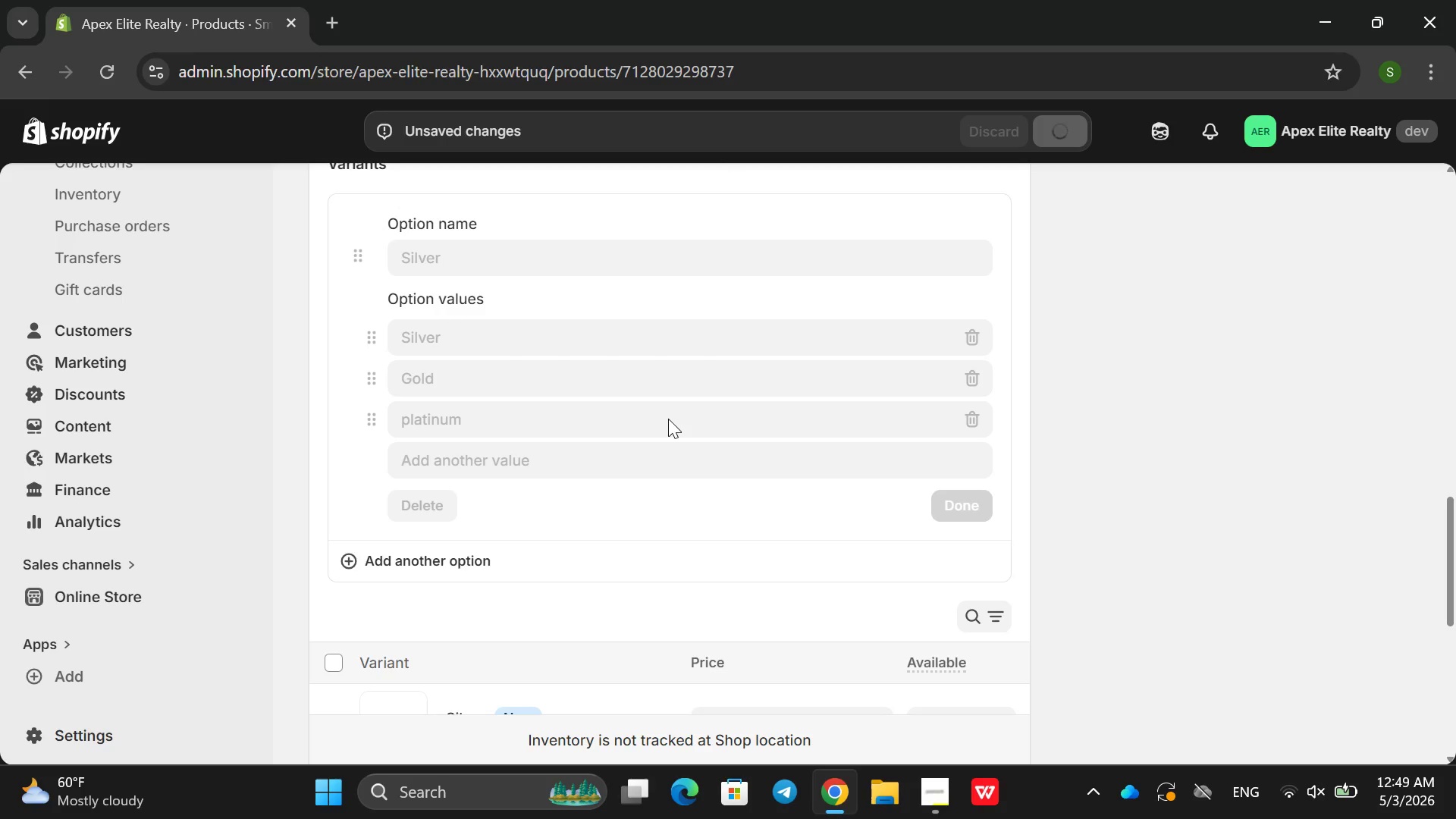 
wait(7.43)
 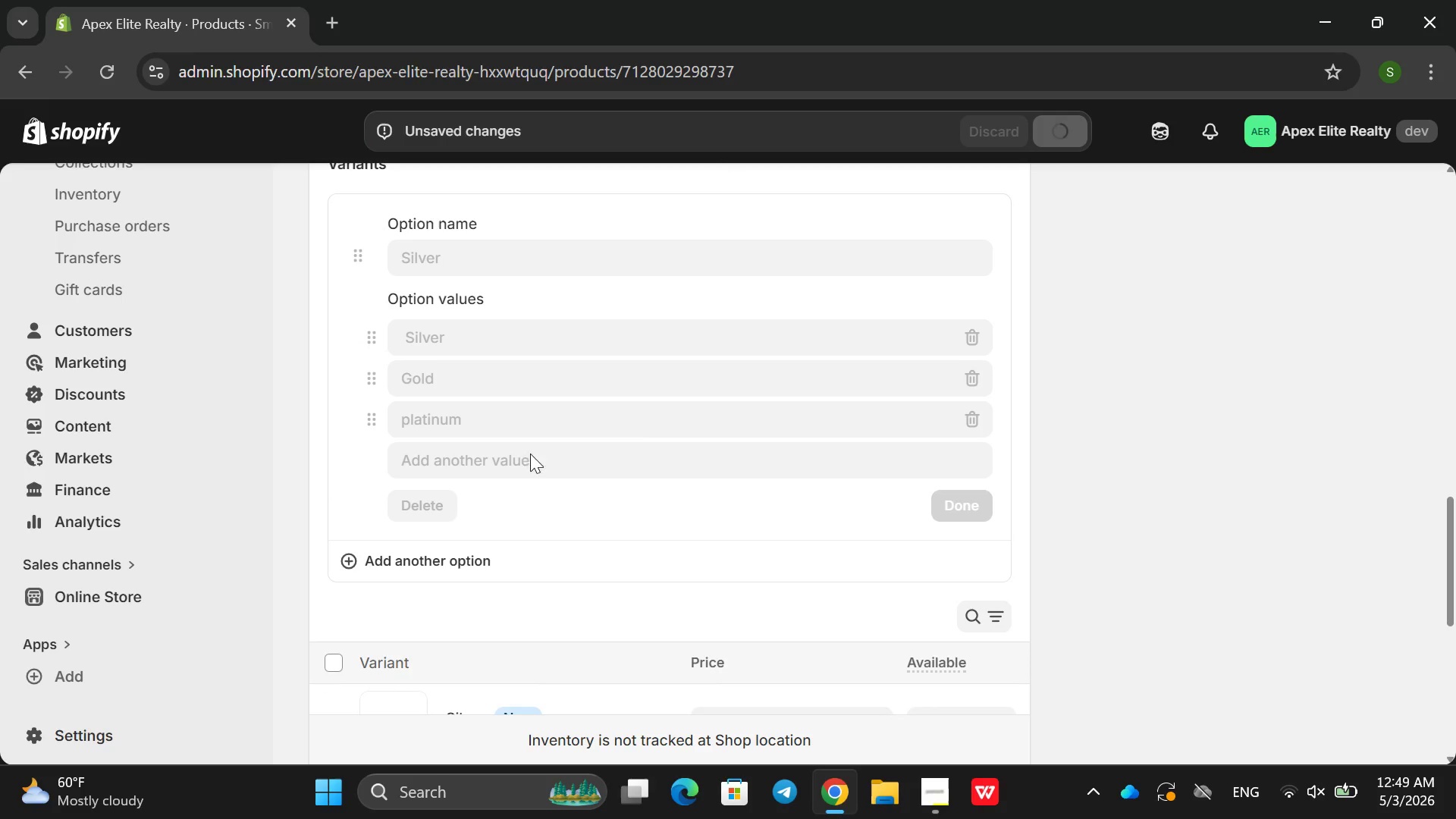 
mouse_move([537, 525])
 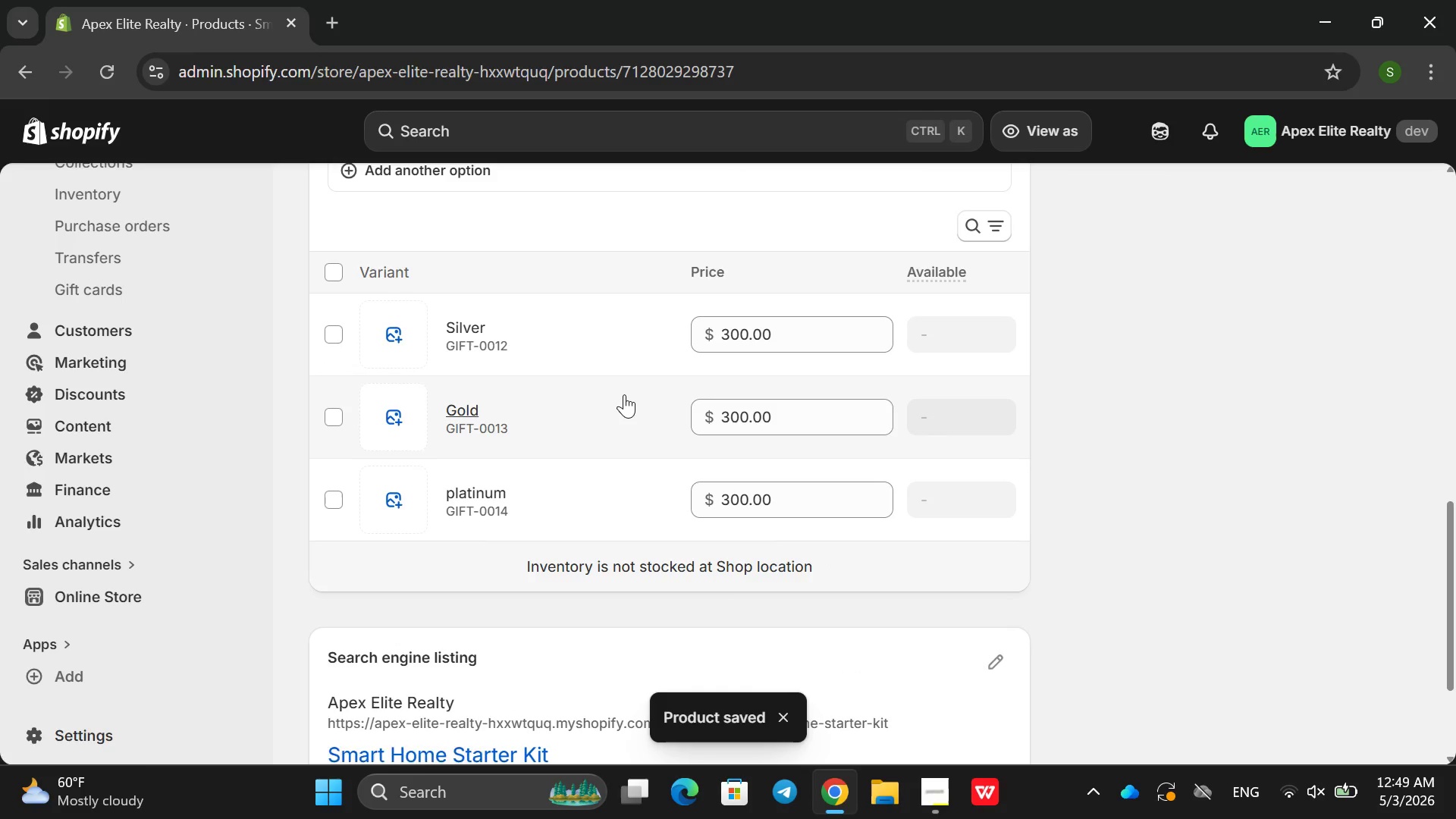 
double_click([578, 359])
 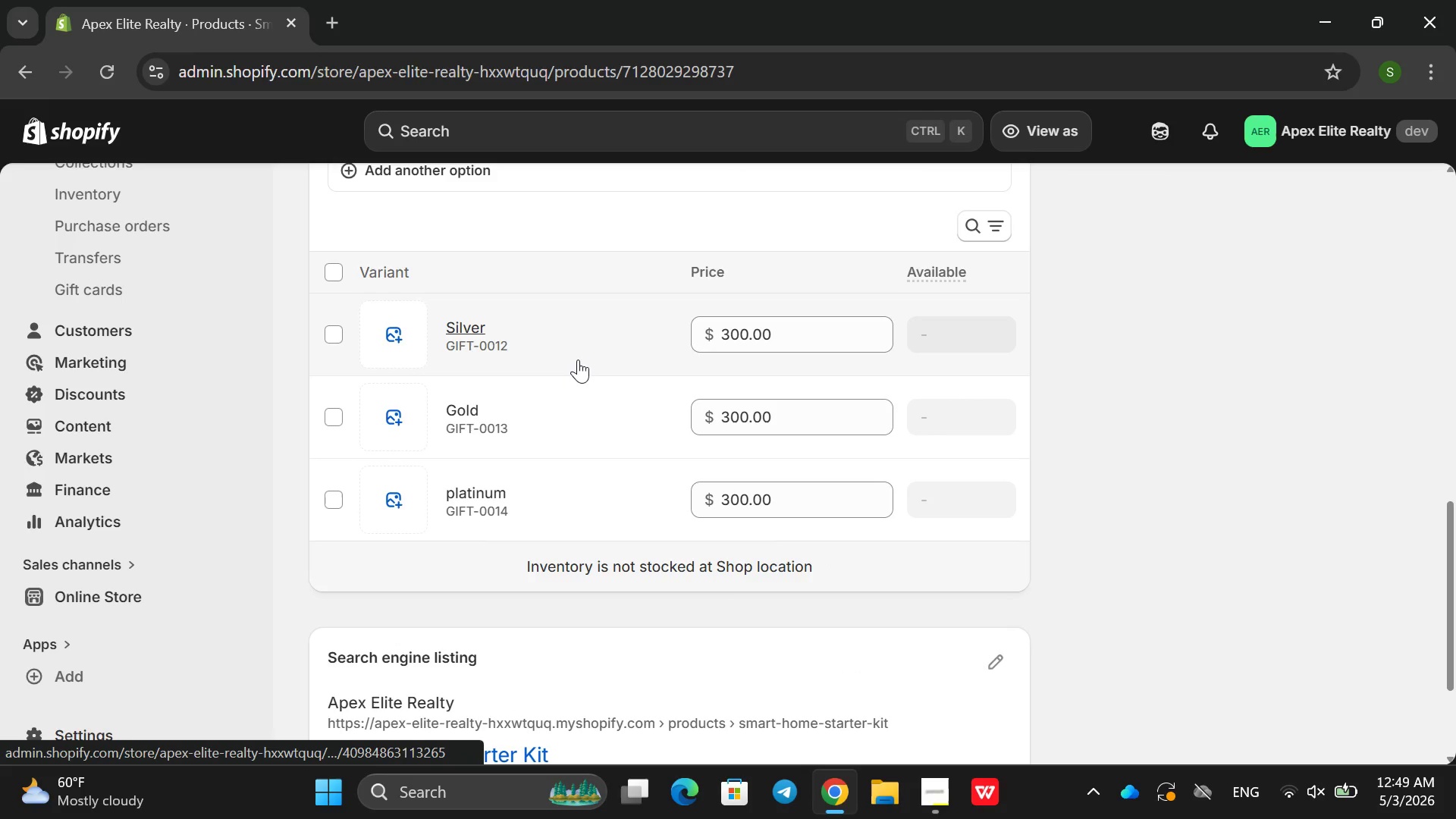 
triple_click([578, 359])
 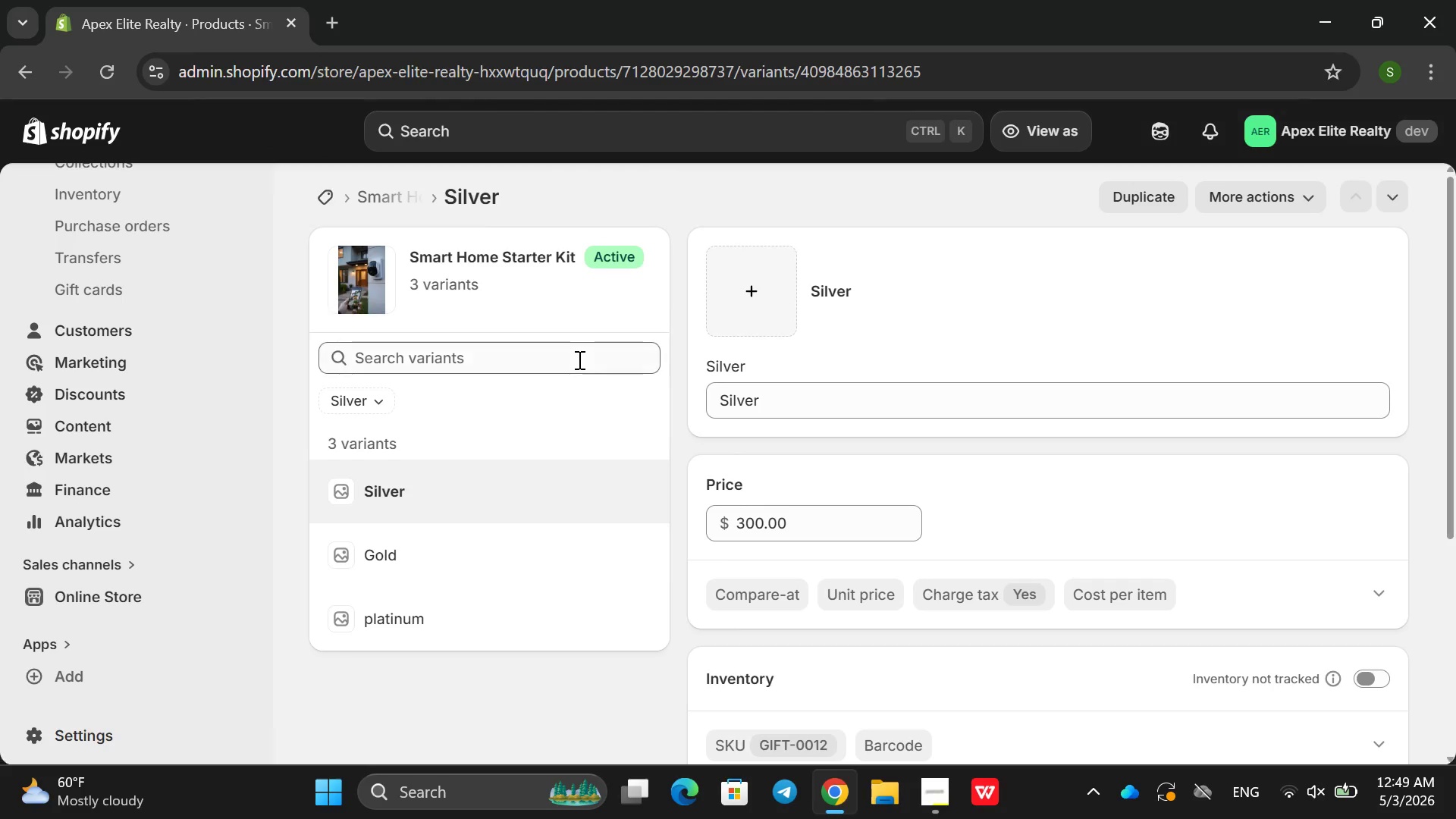 
left_click([615, 302])
 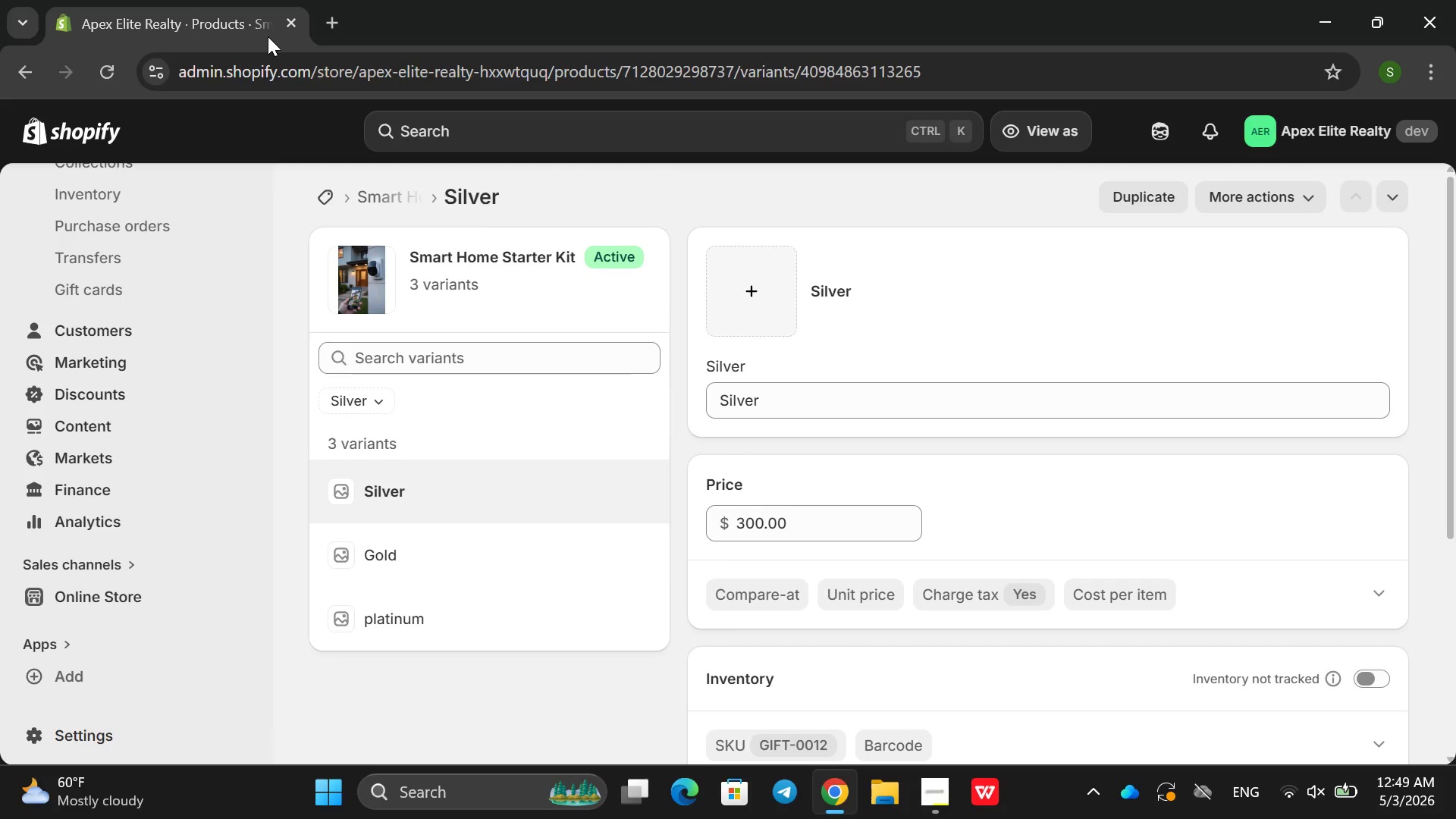 
left_click([334, 20])
 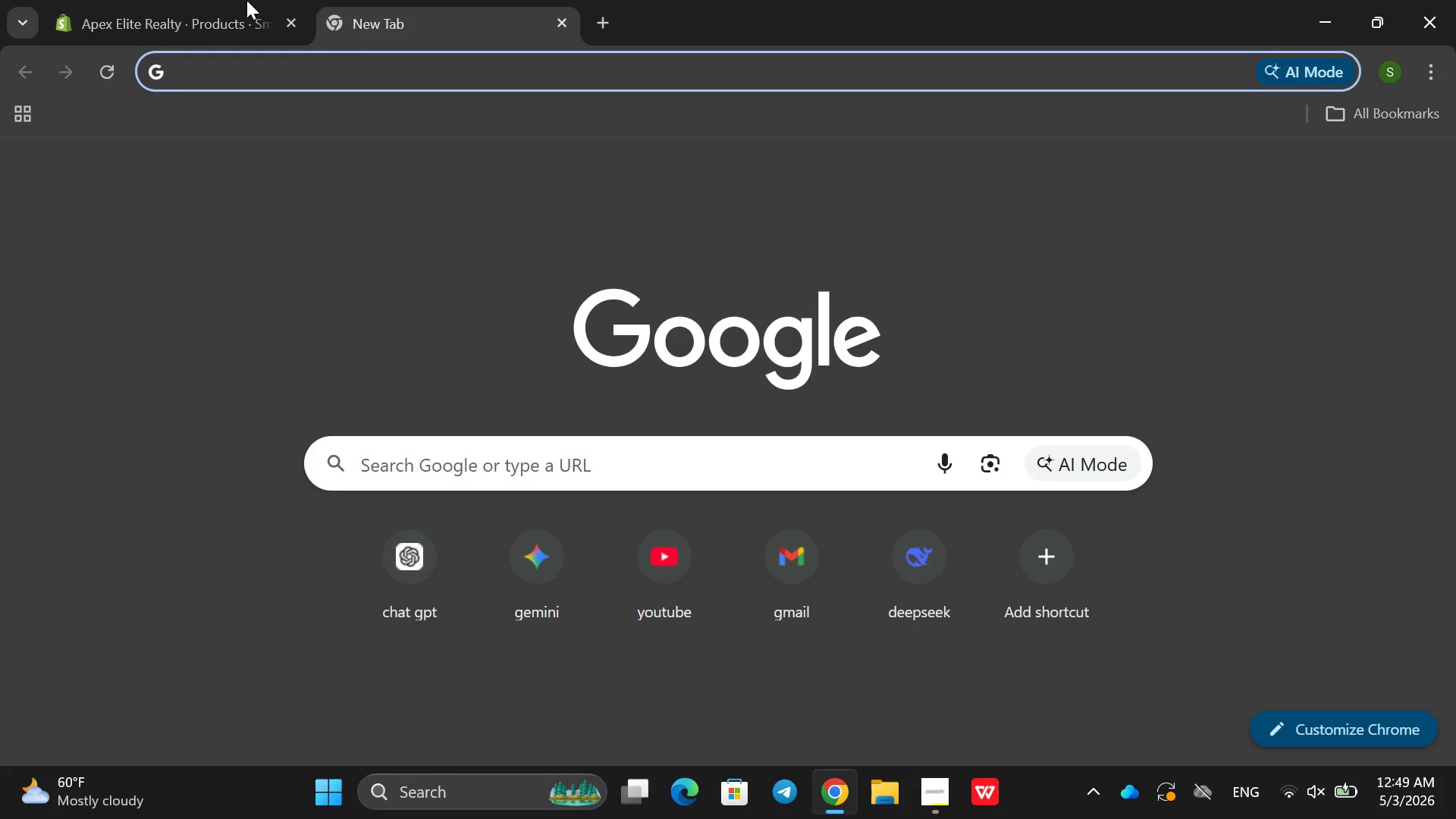 
left_click([162, 1])
 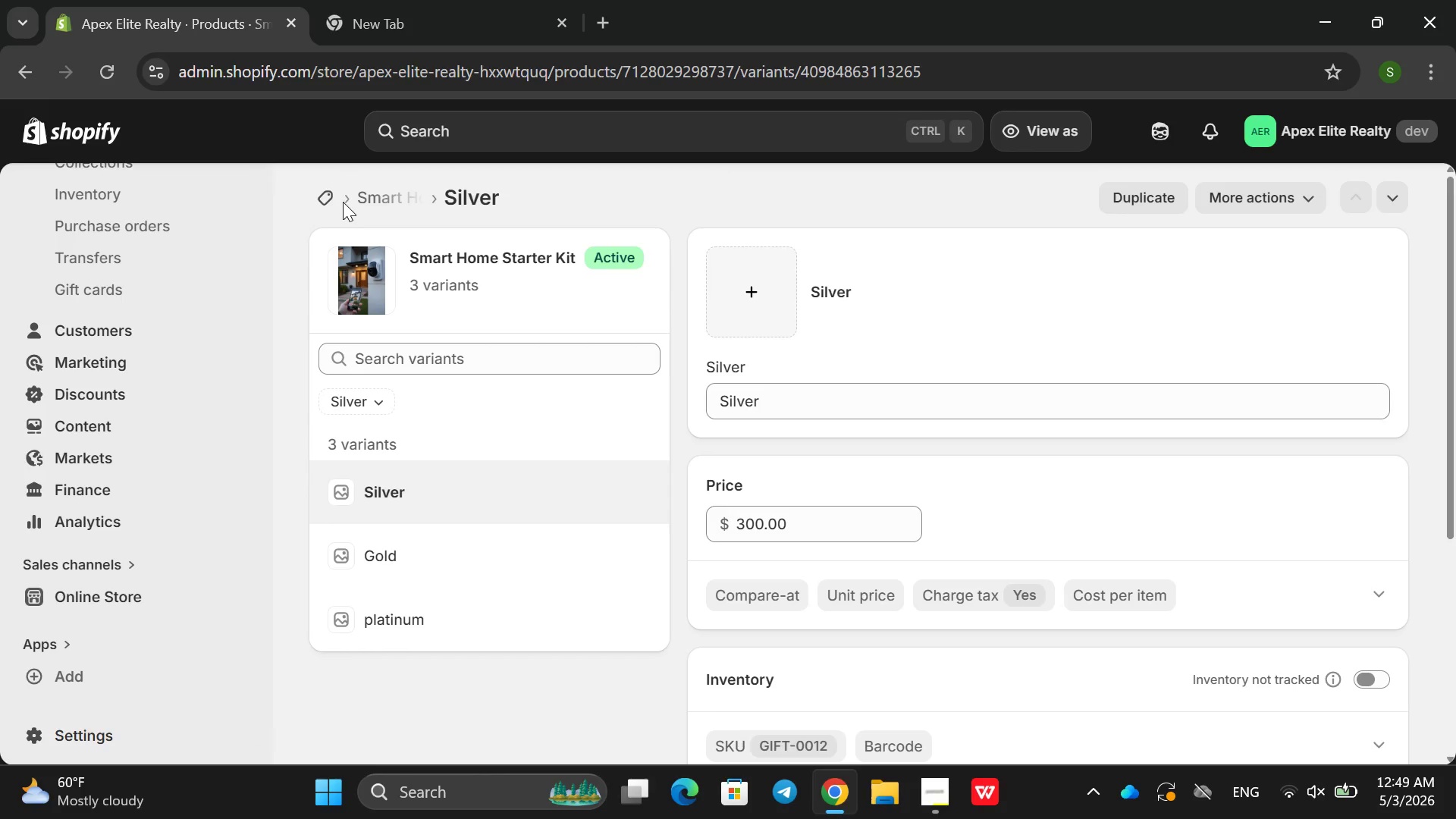 
wait(11.42)
 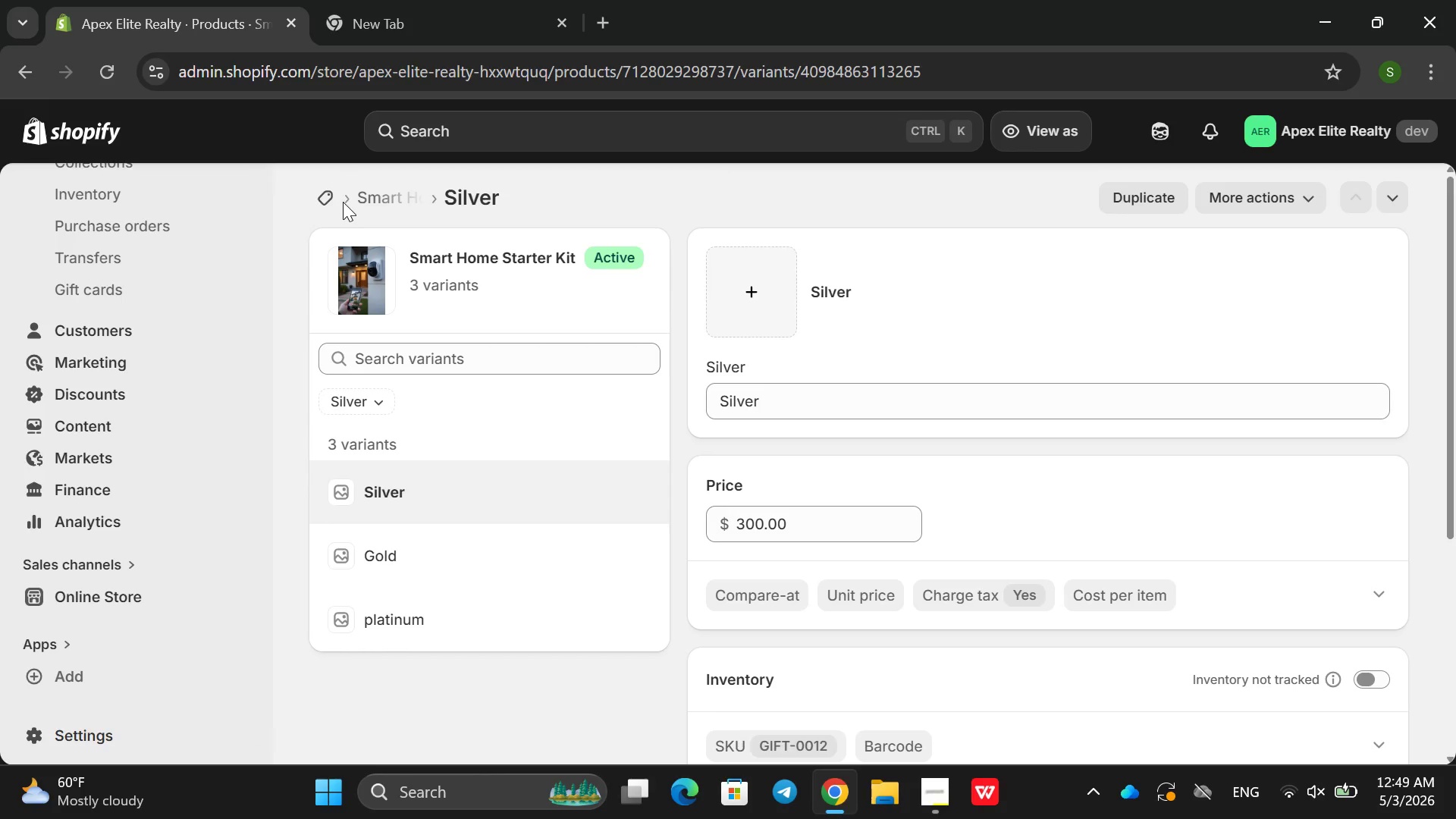 
left_click([436, 521])
 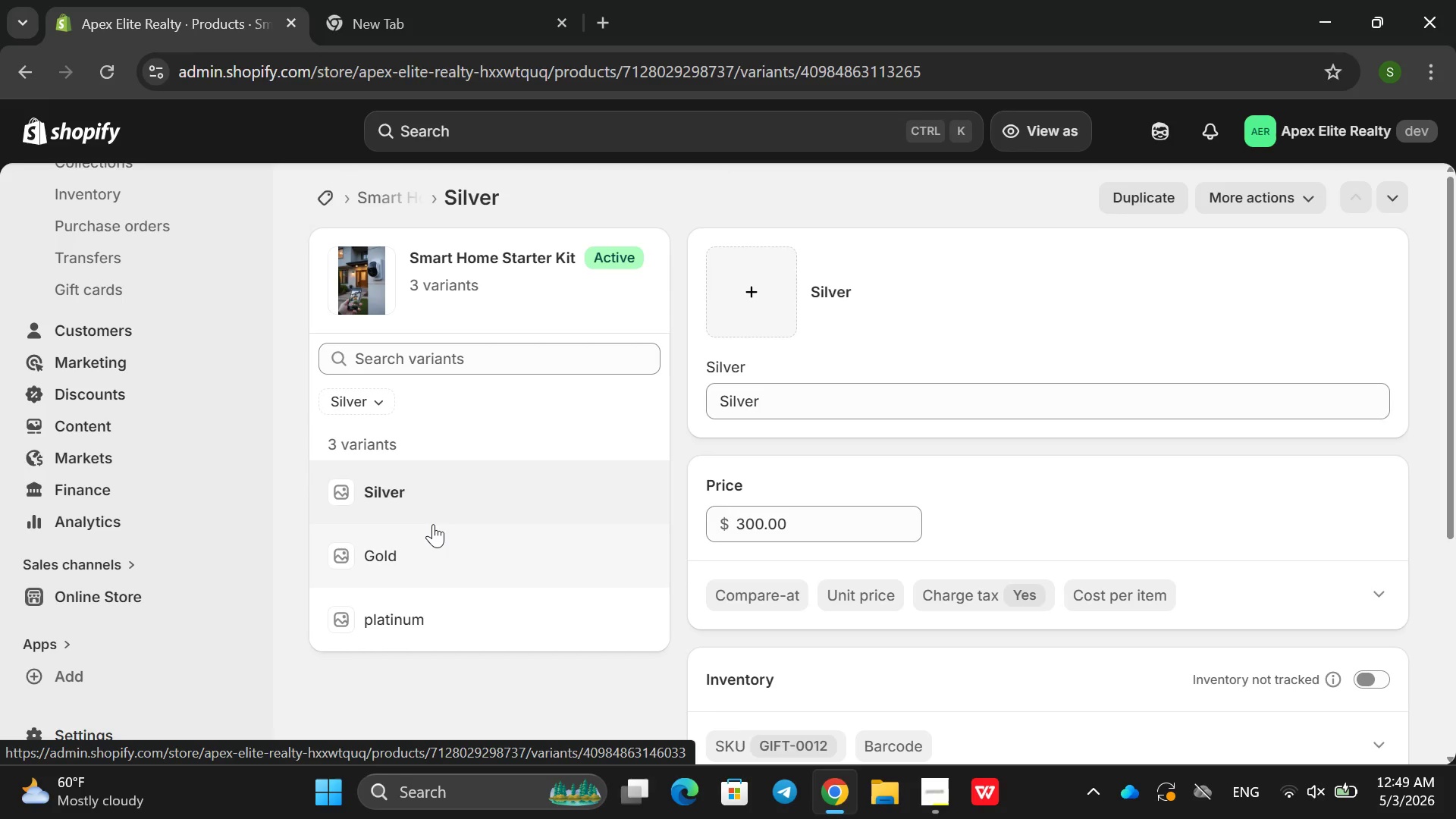 
wait(17.27)
 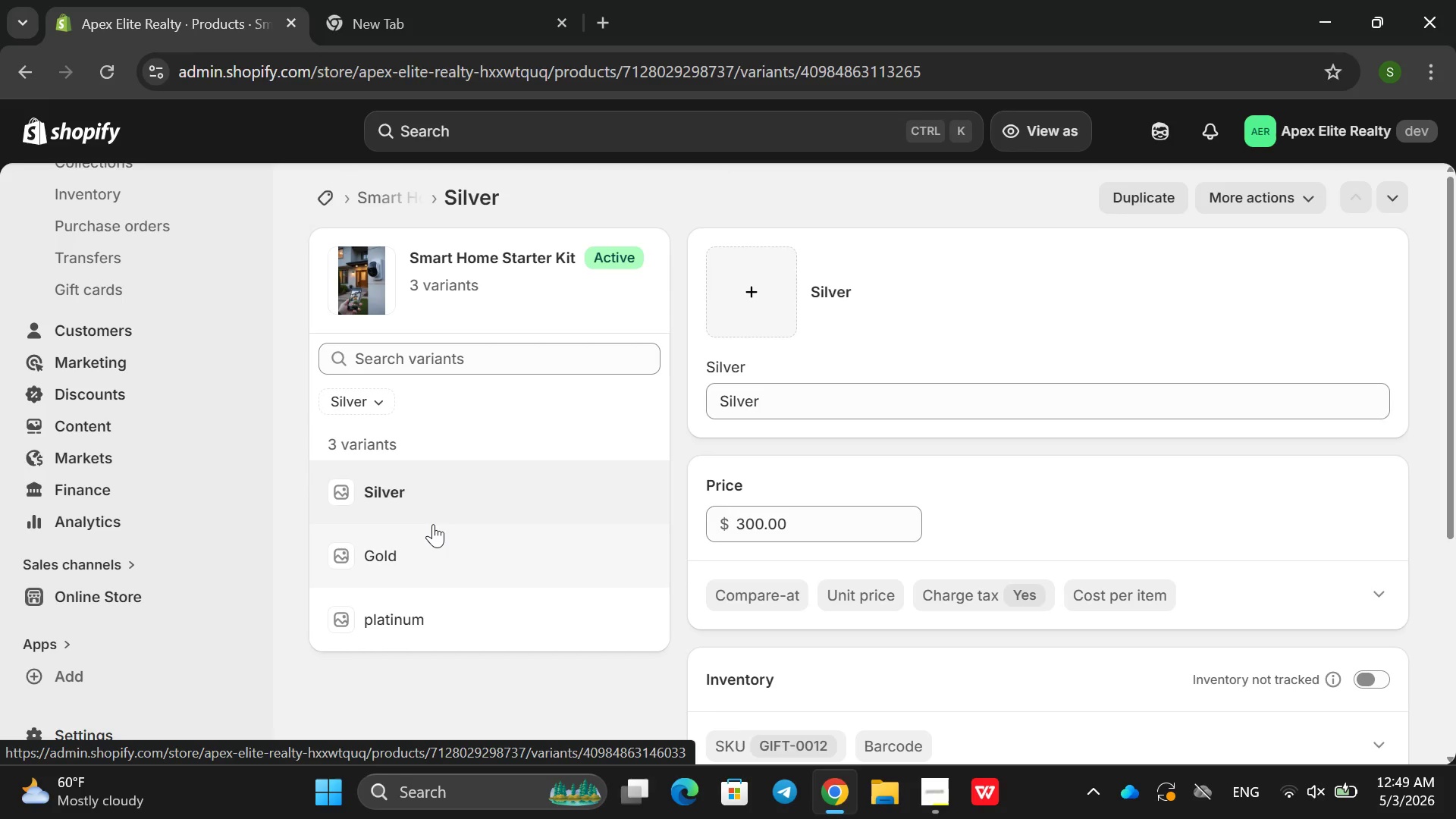 
left_click([23, 67])
 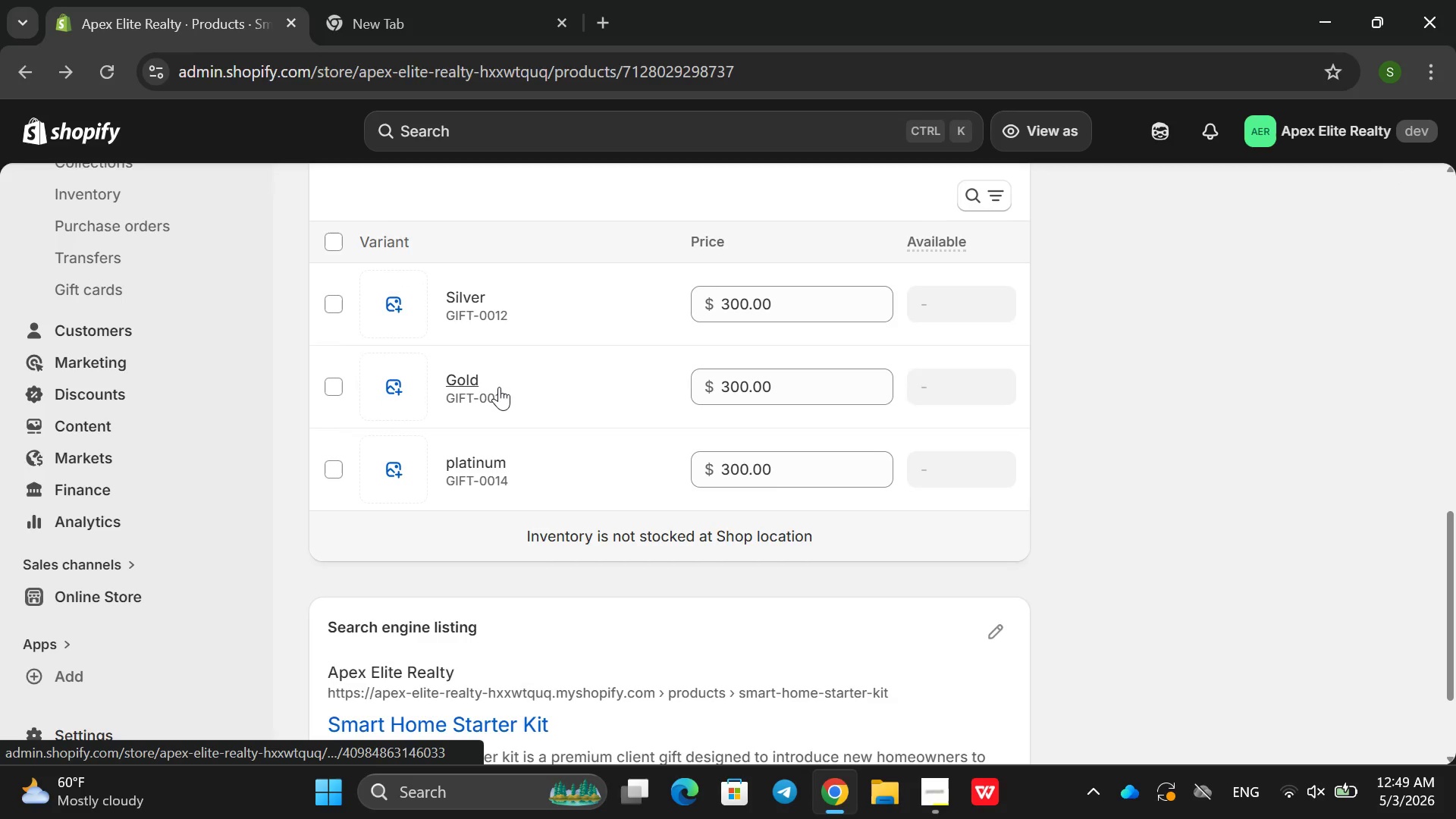 
wait(7.52)
 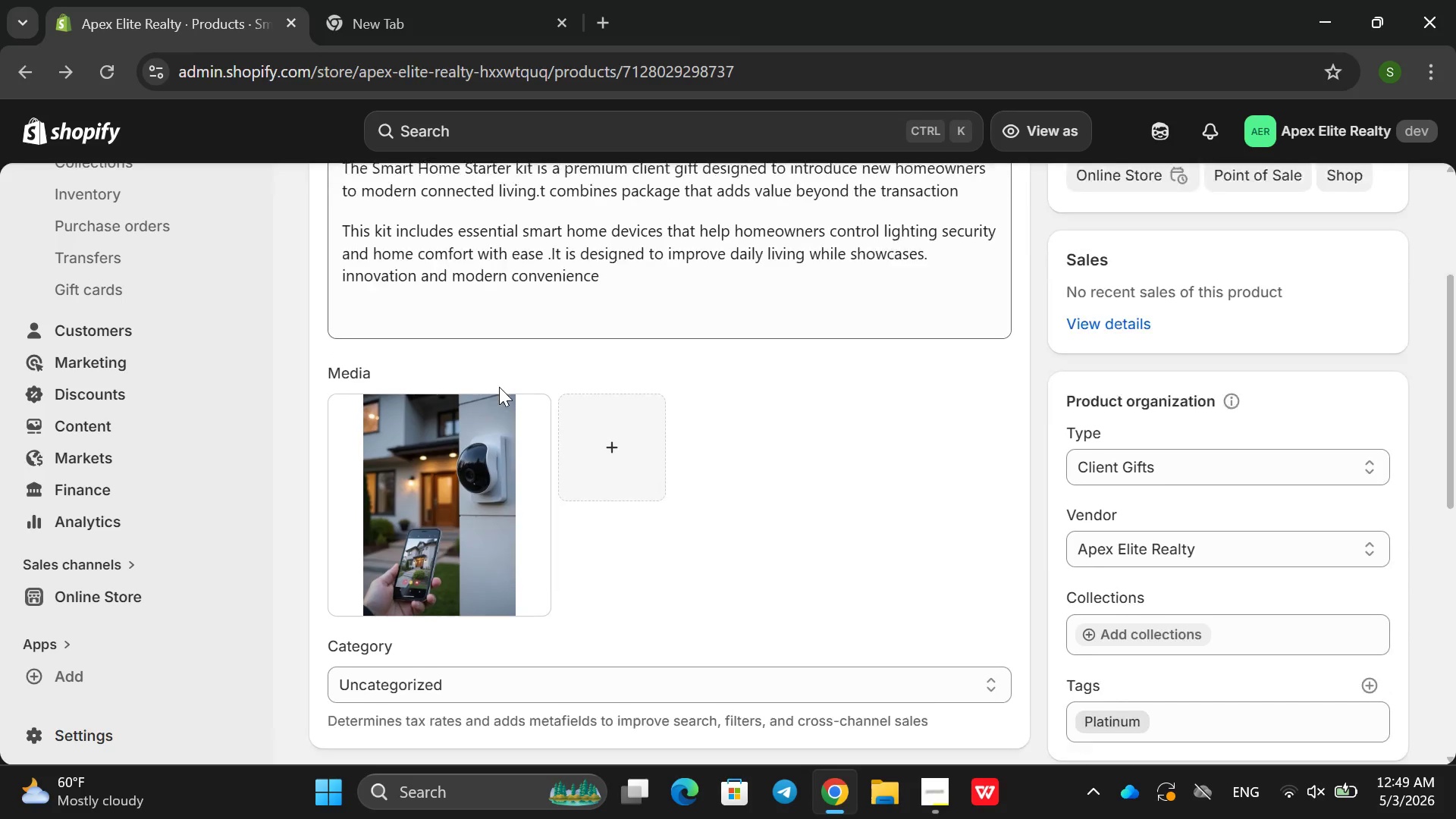 
left_click([970, 308])
 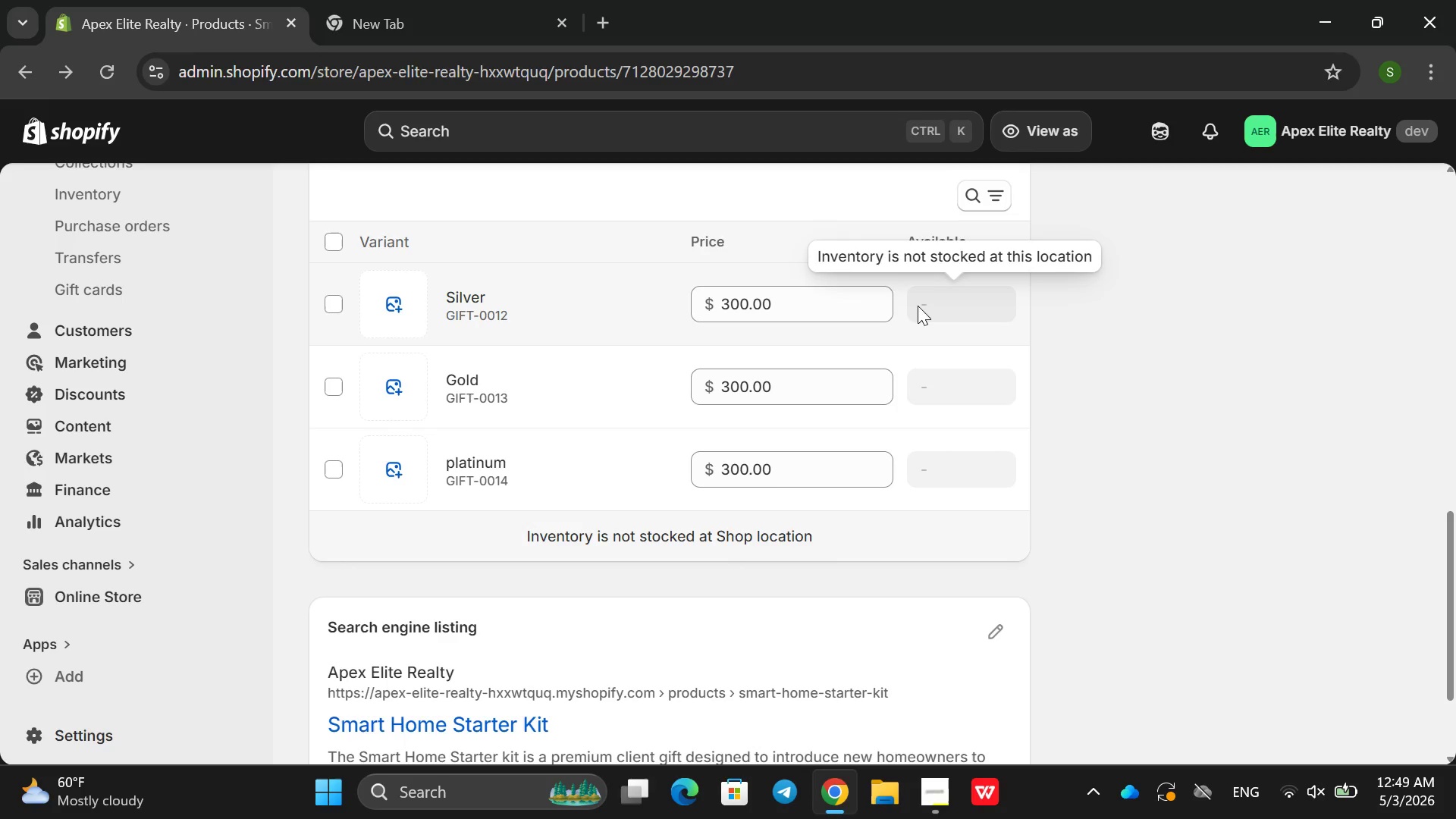 
left_click([917, 306])
 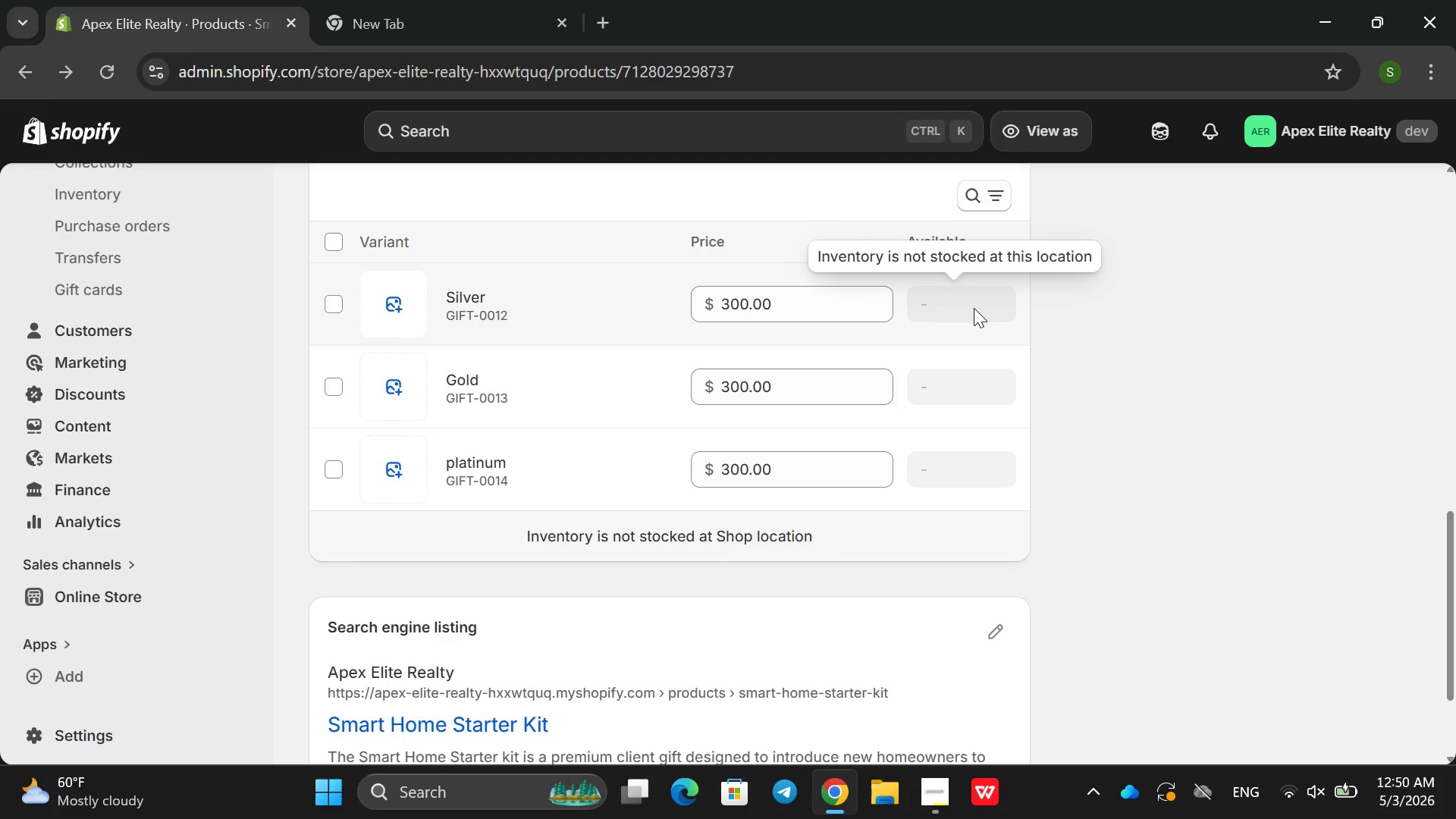 
double_click([974, 308])
 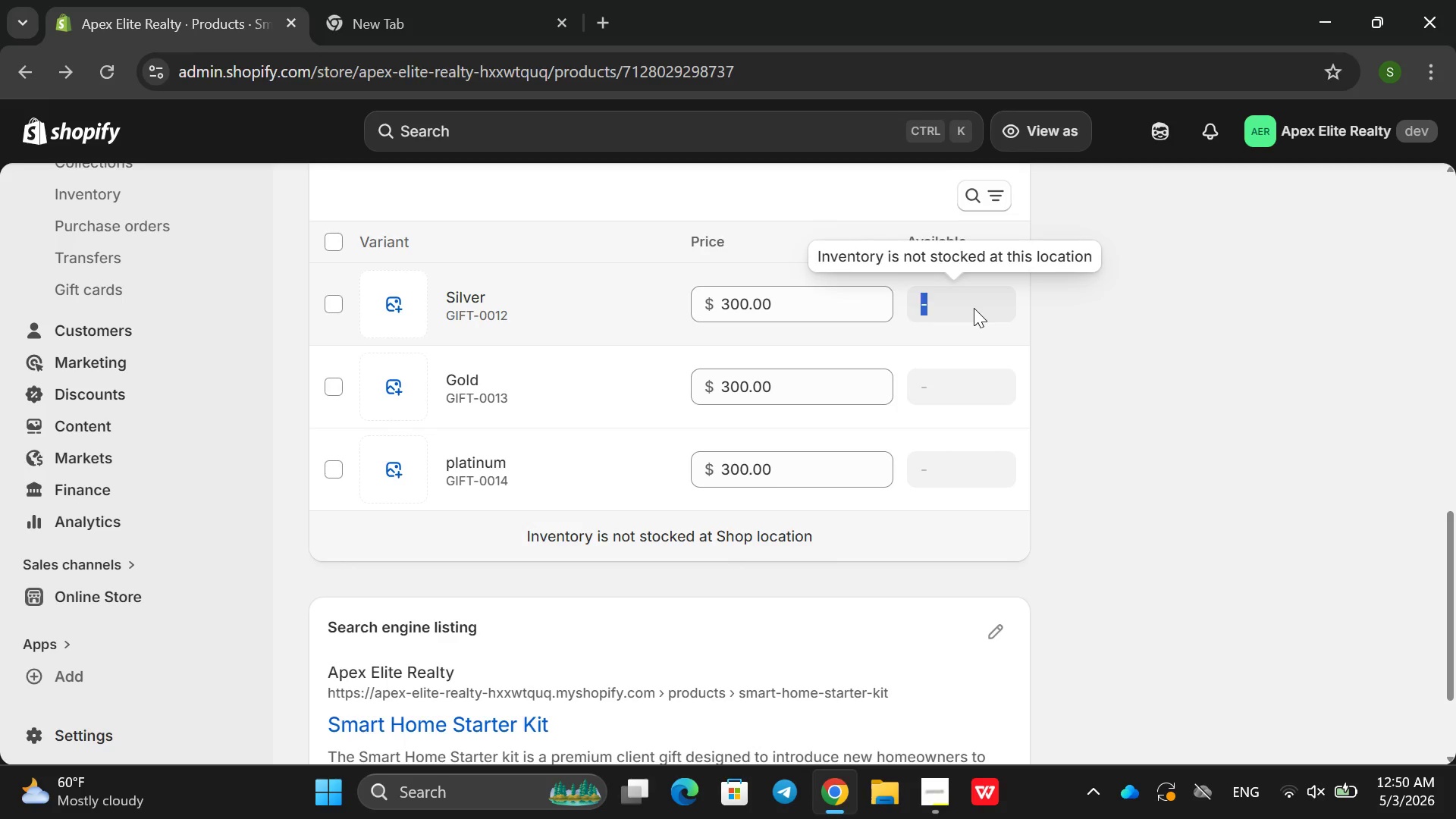 
triple_click([974, 308])
 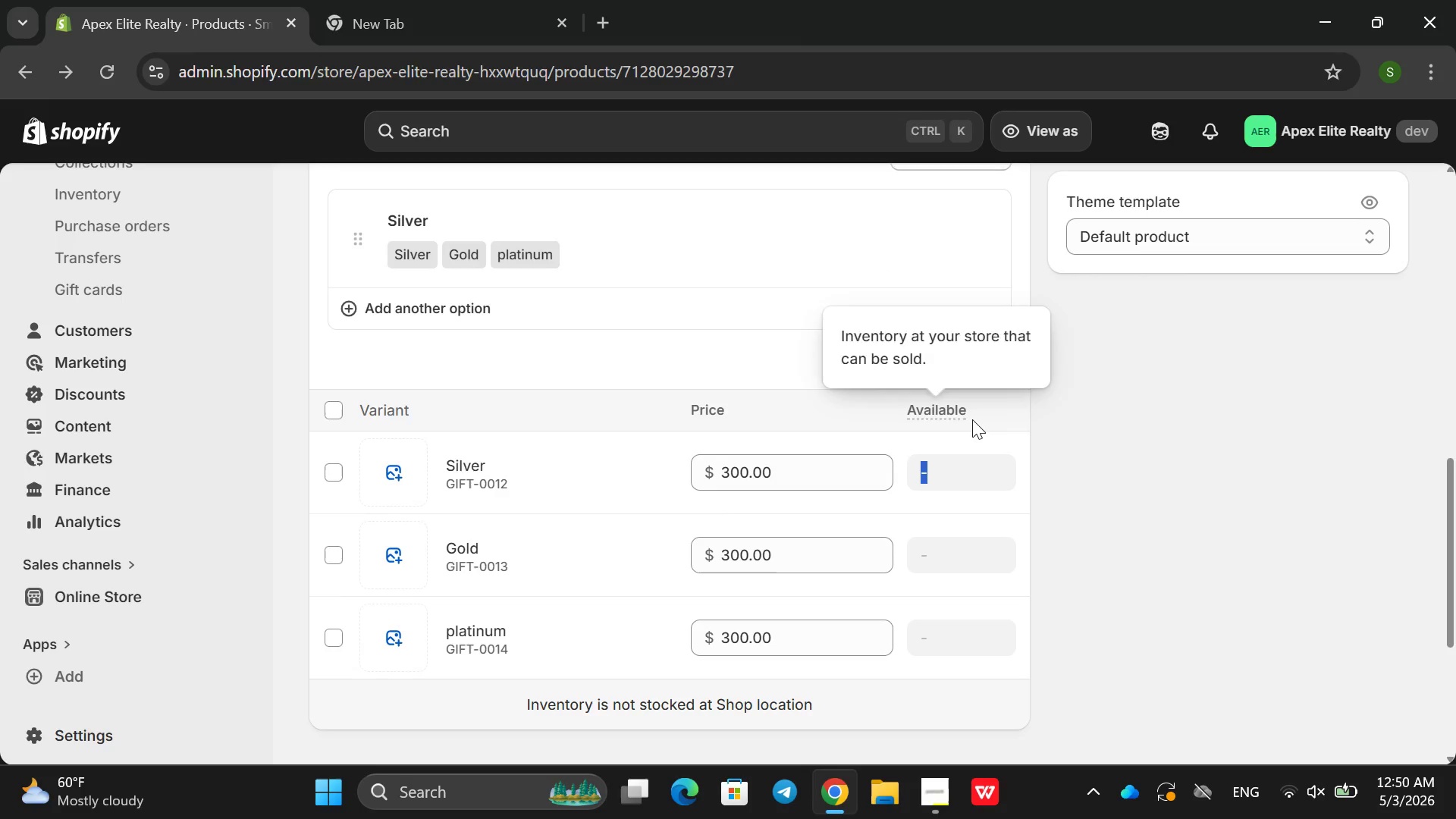 